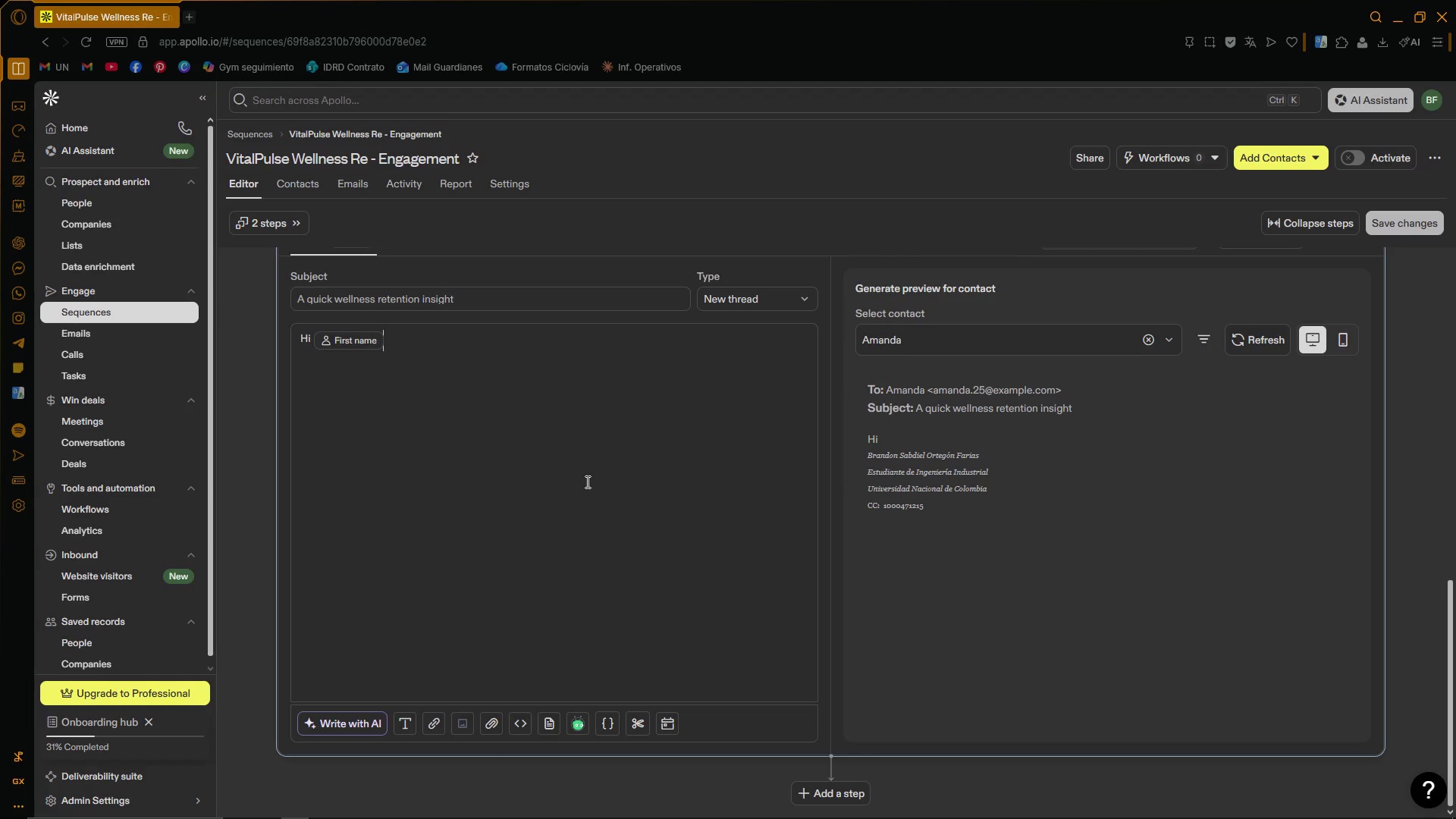 
key(Comma)
 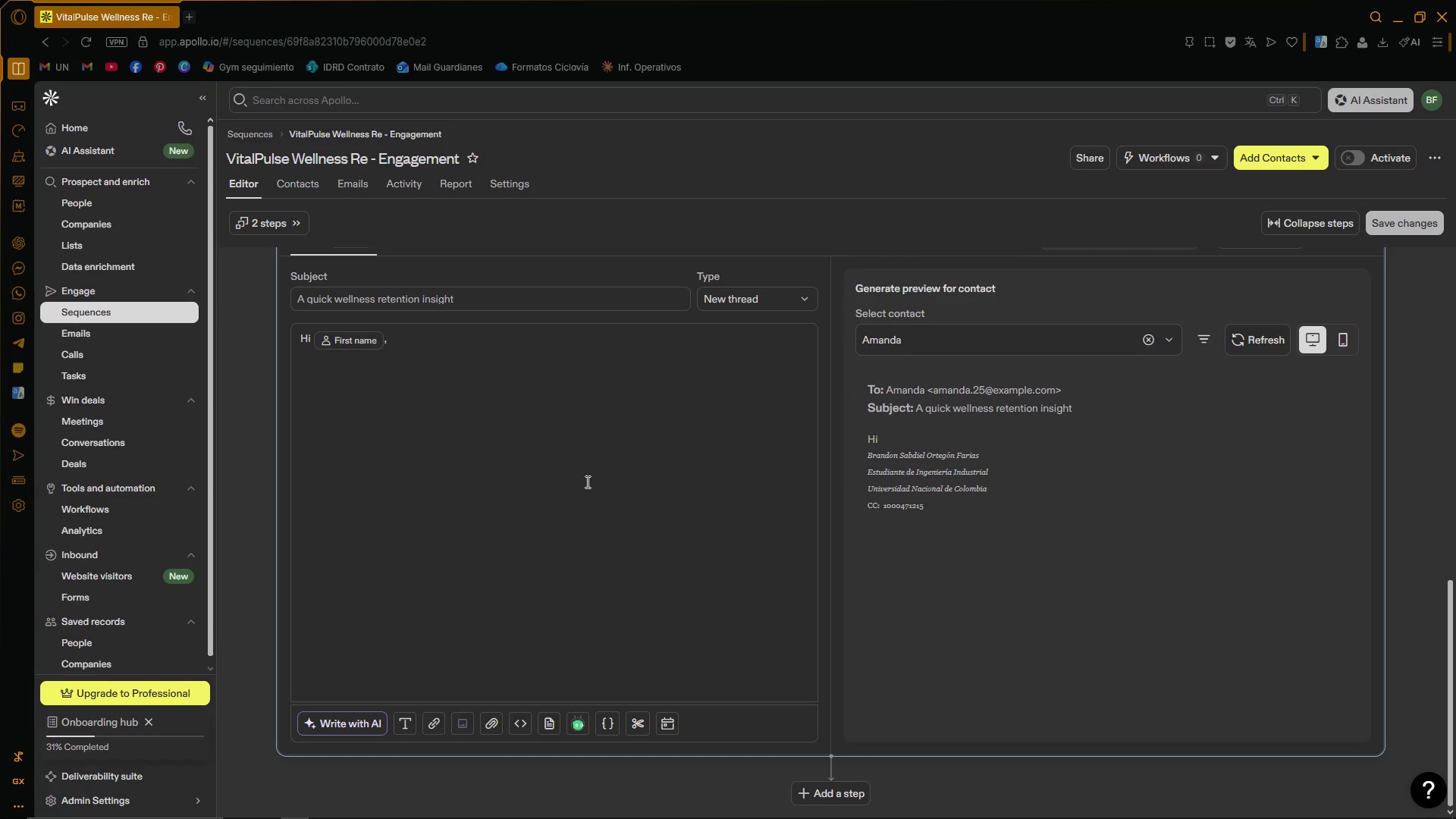 
key(Enter)
 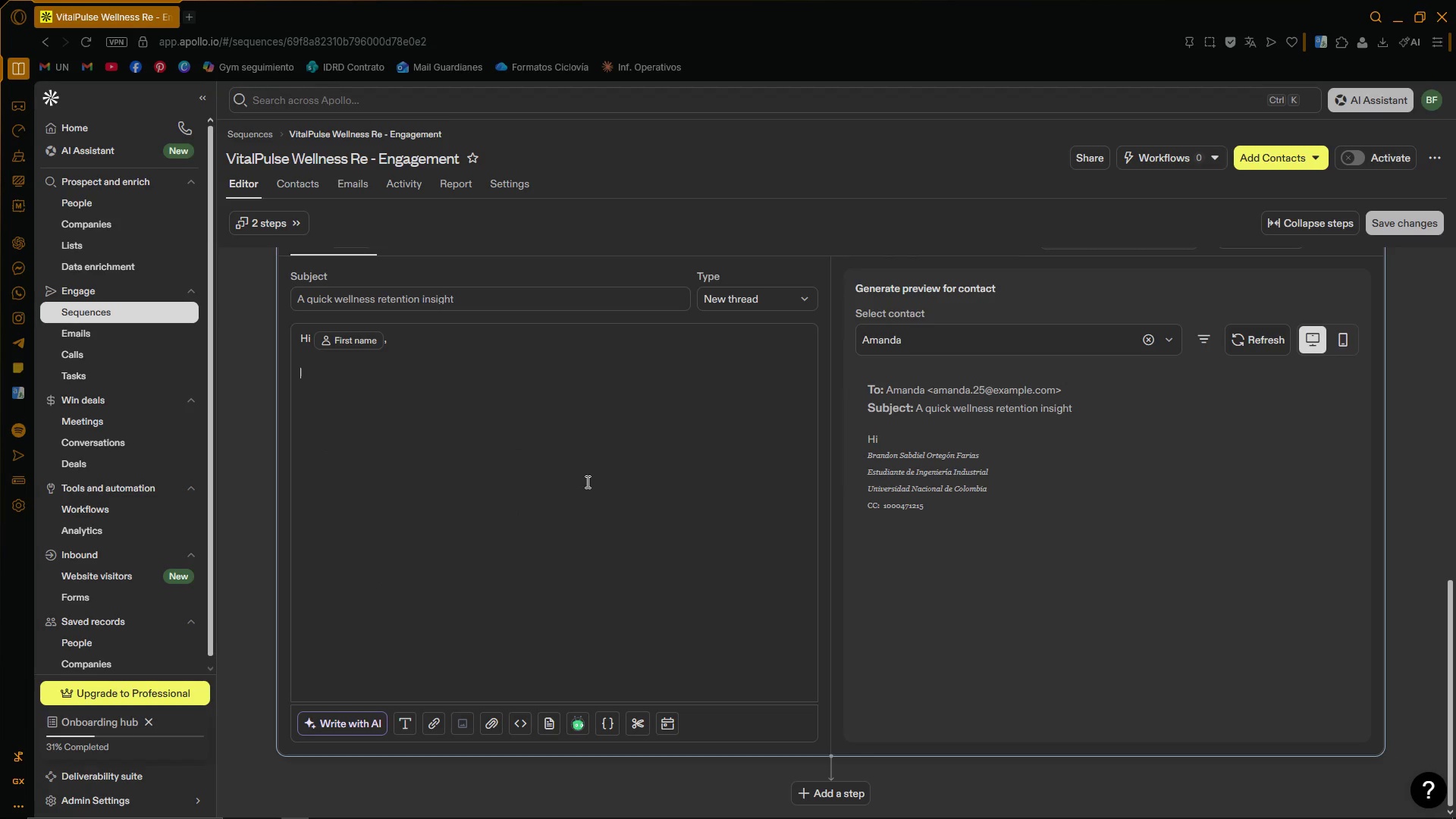 
key(Enter)
 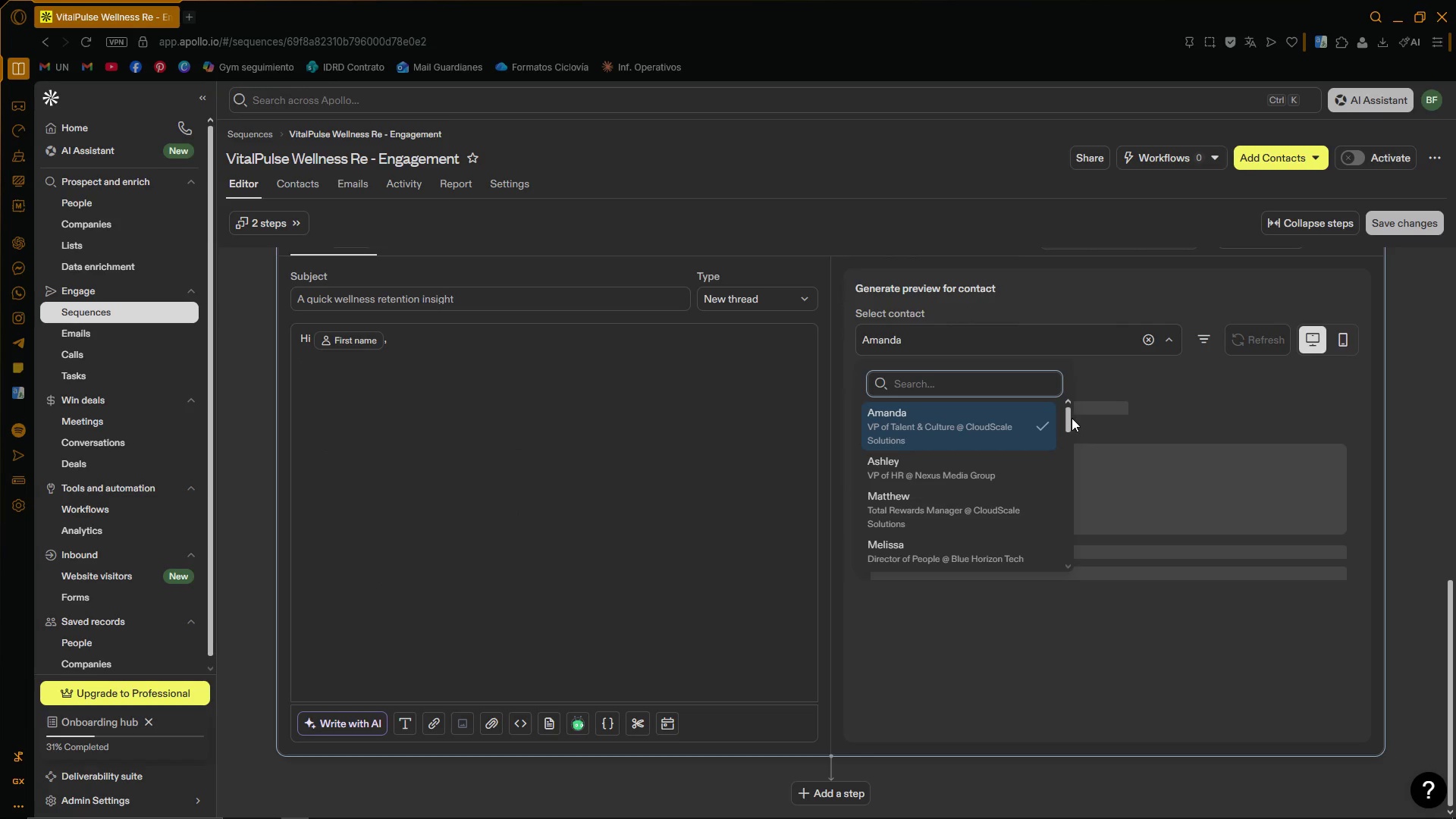 
left_click_drag(start_coordinate=[1067, 418], to_coordinate=[1065, 440])
 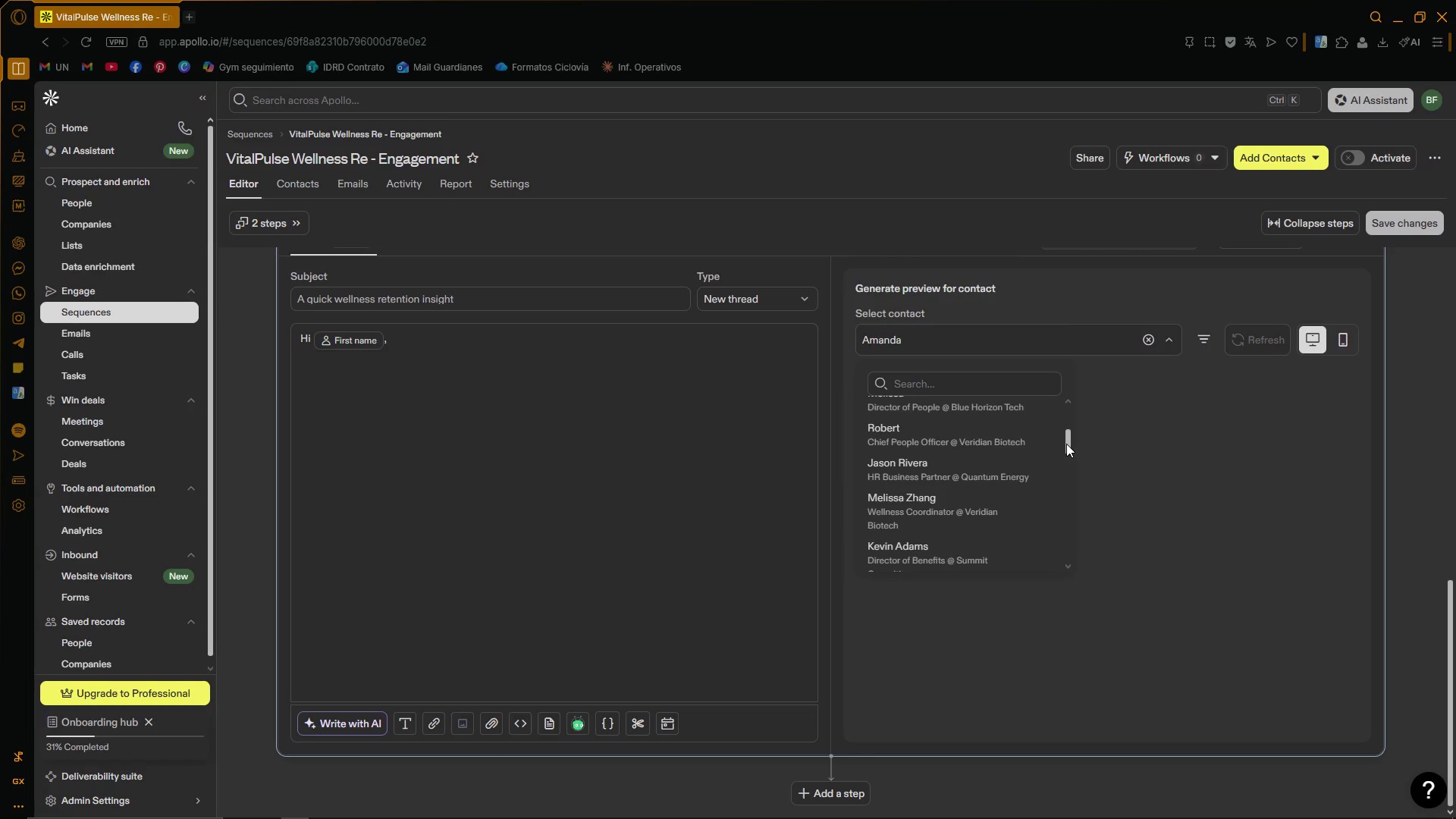 
left_click_drag(start_coordinate=[1067, 444], to_coordinate=[1075, 458])
 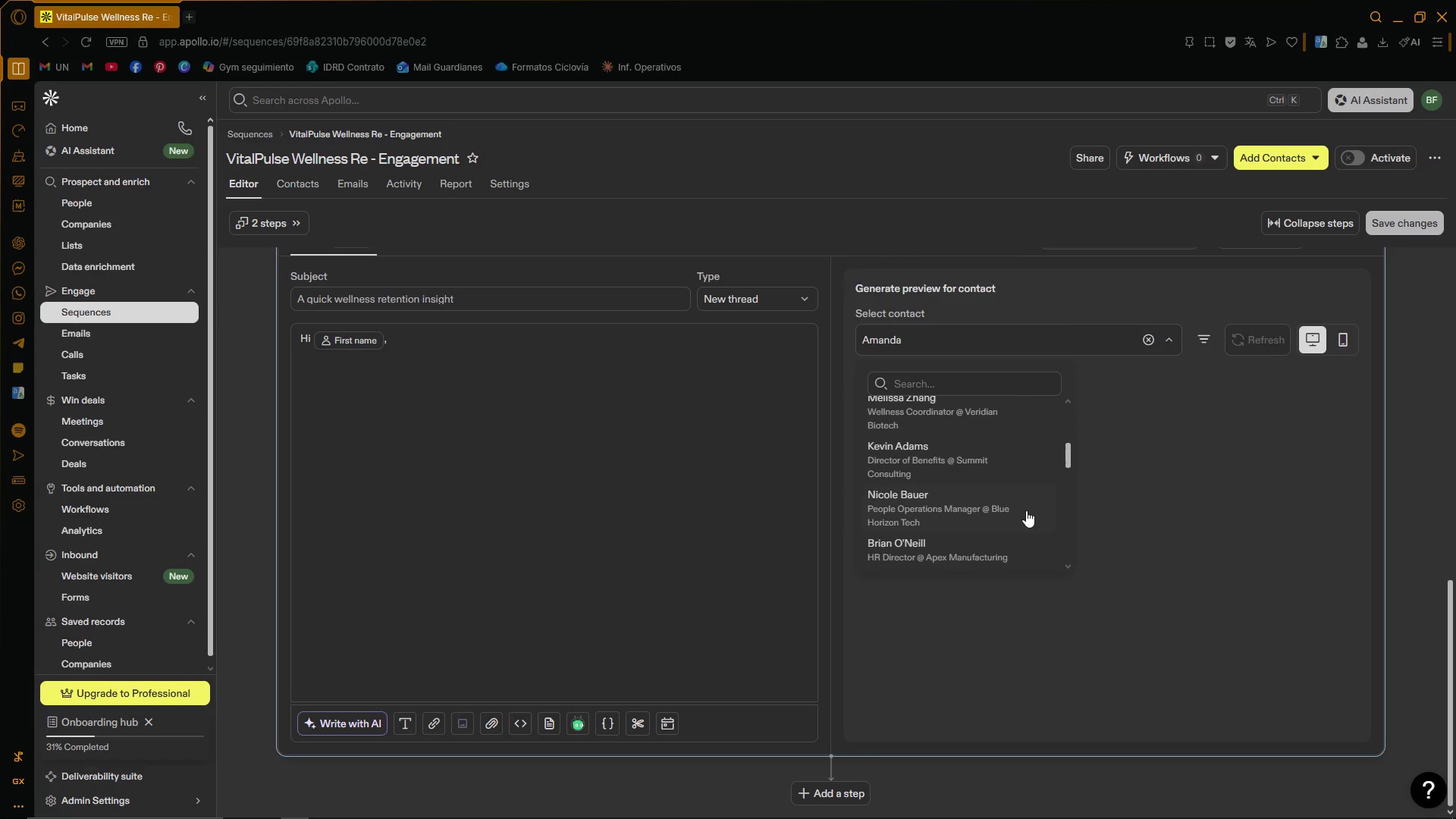 
left_click([1026, 510])
 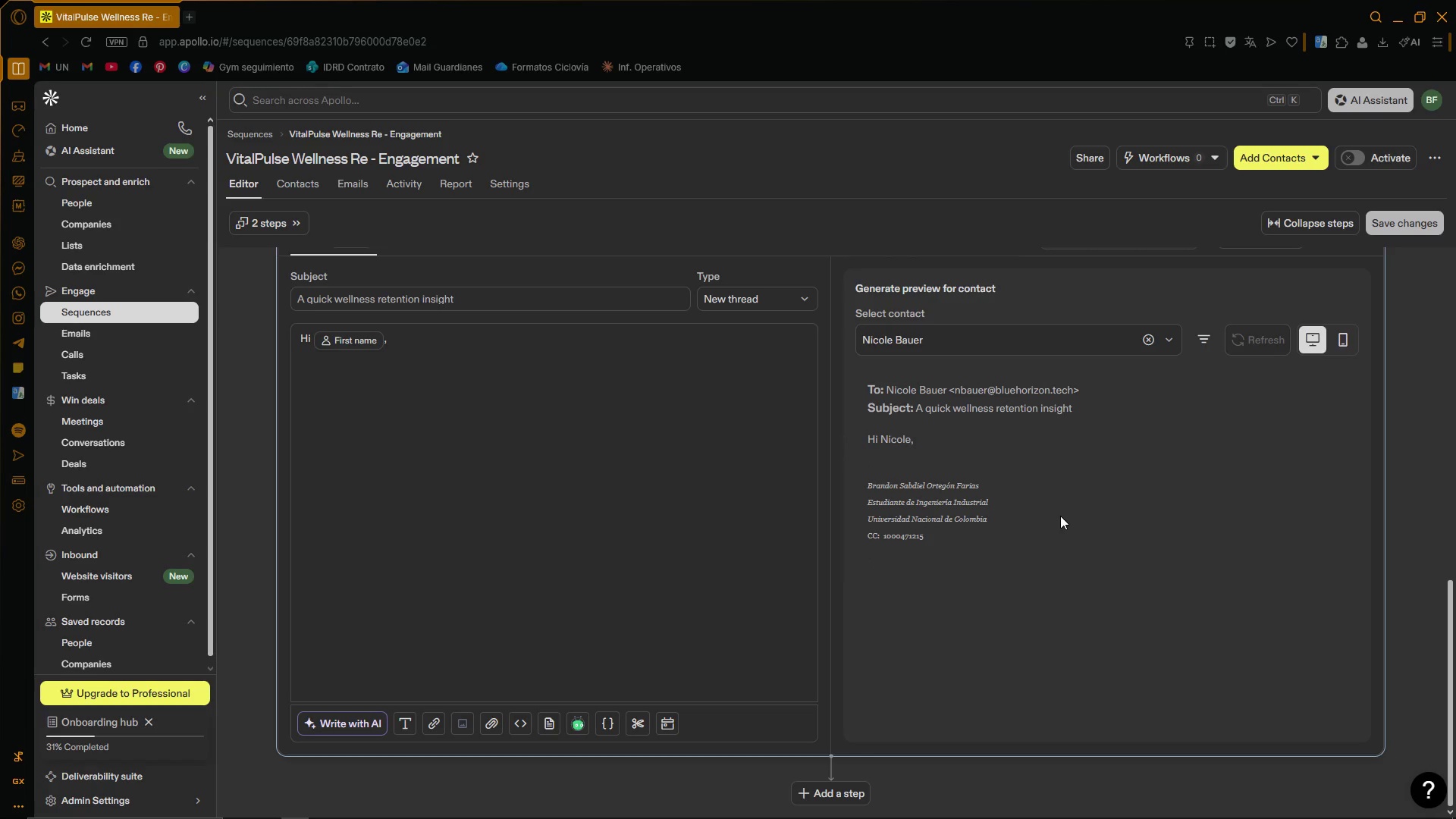 
wait(5.28)
 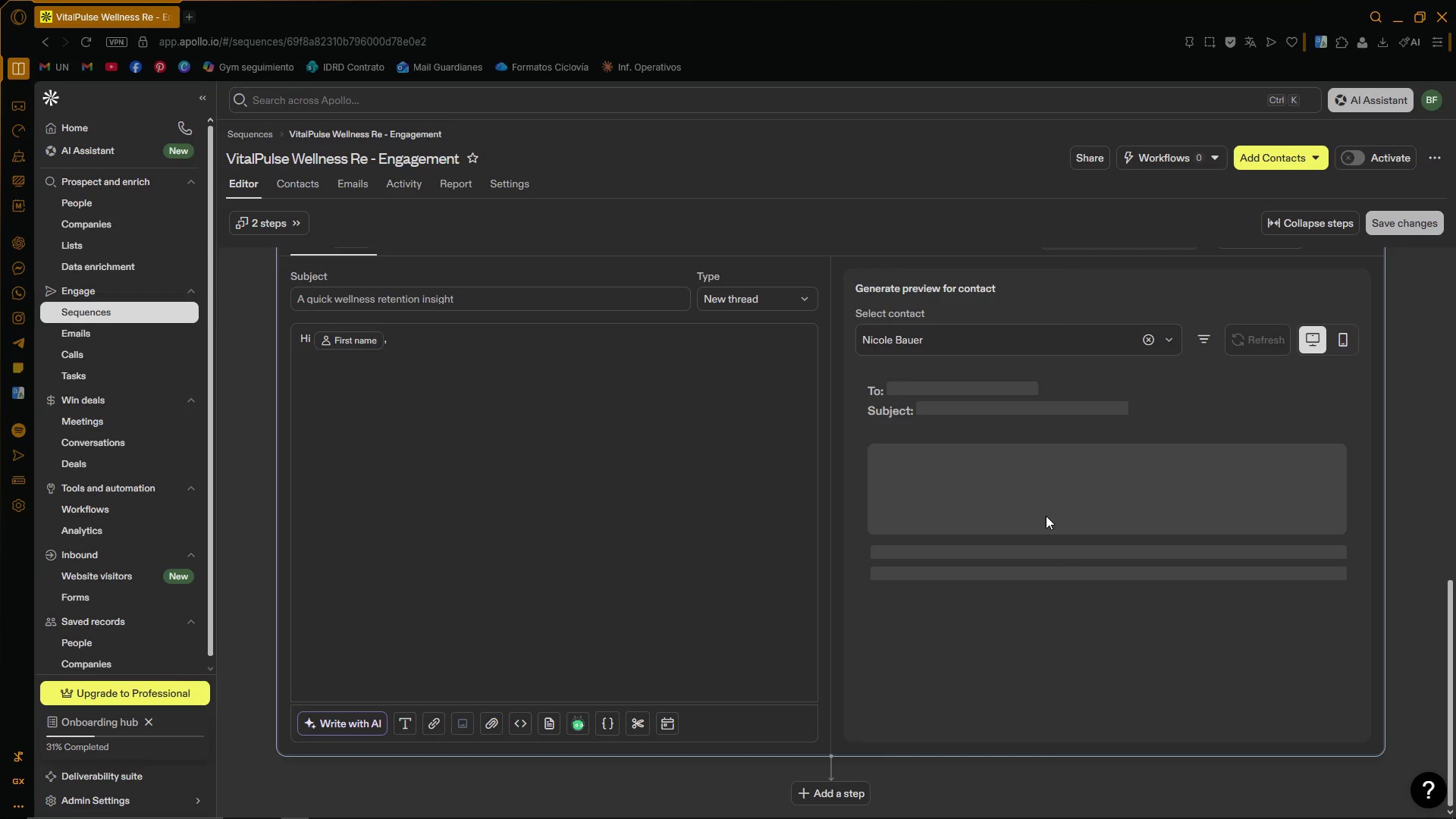 
left_click([454, 397])
 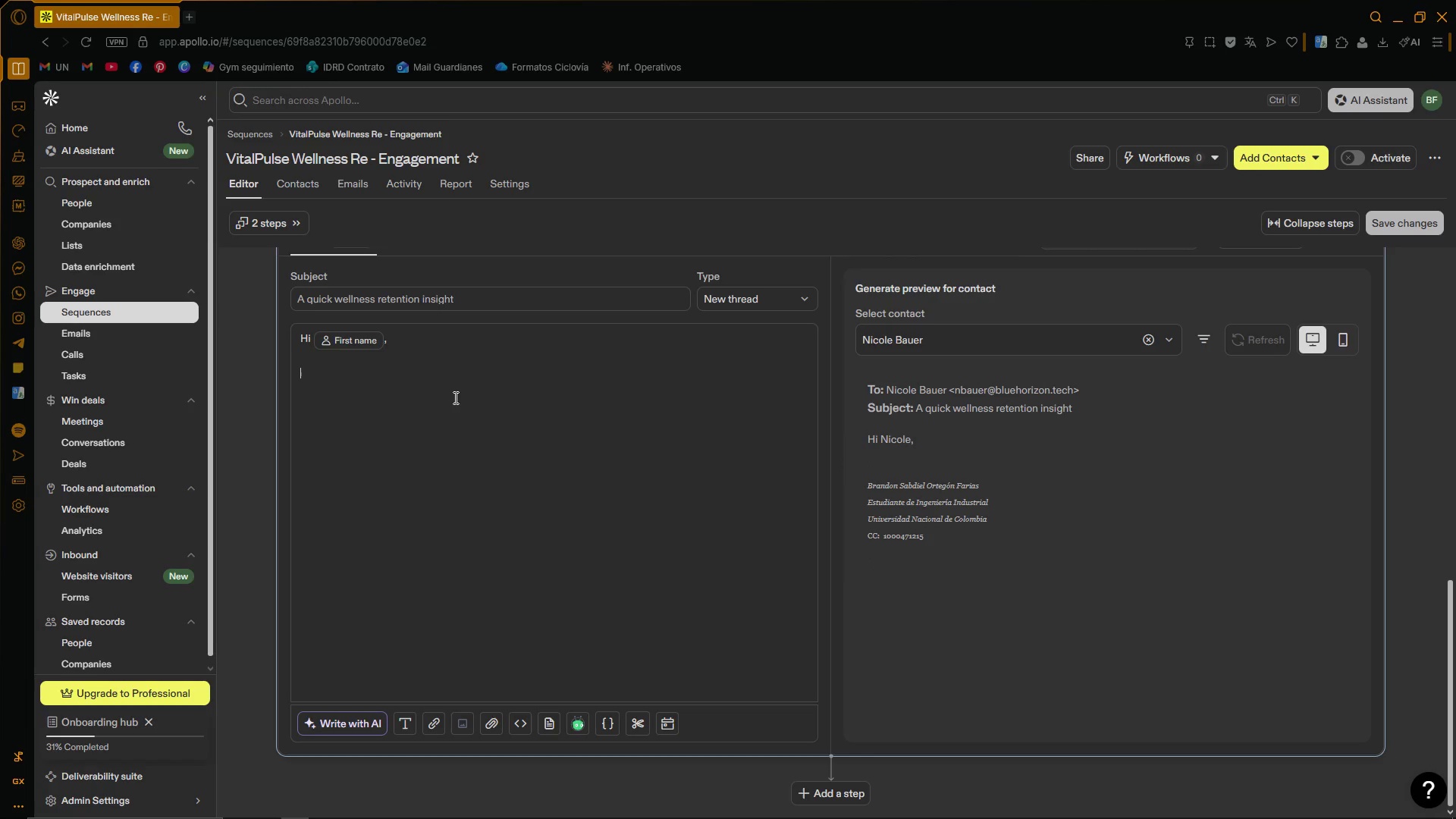 
type(I also wanted to share a quick obsae)
key(Backspace)
key(Backspace)
type(ervation related to employee retention and wellness engagement al )
key(Backspace)
key(Backspace)
type(t '')
 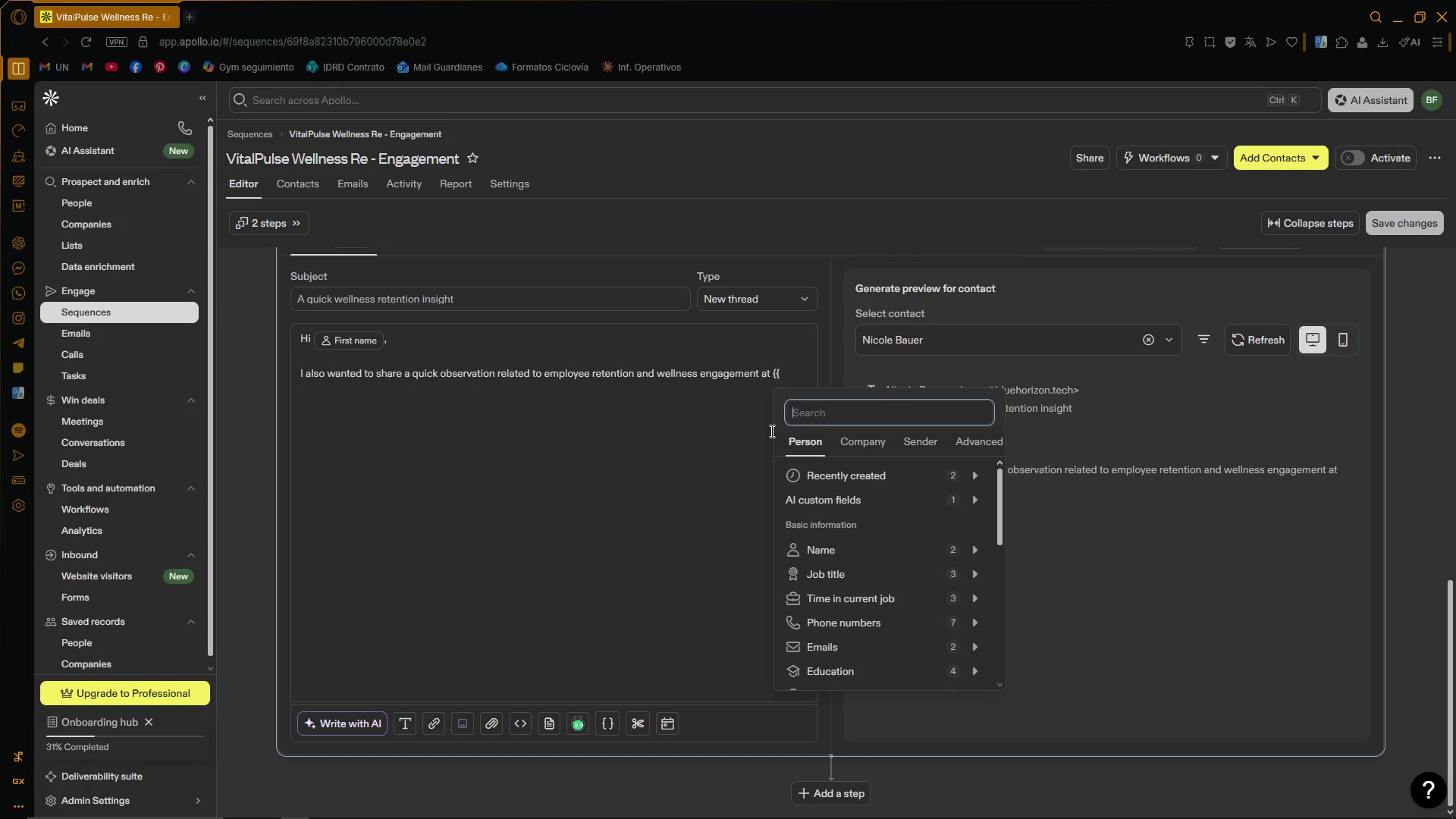 
left_click([856, 445])
 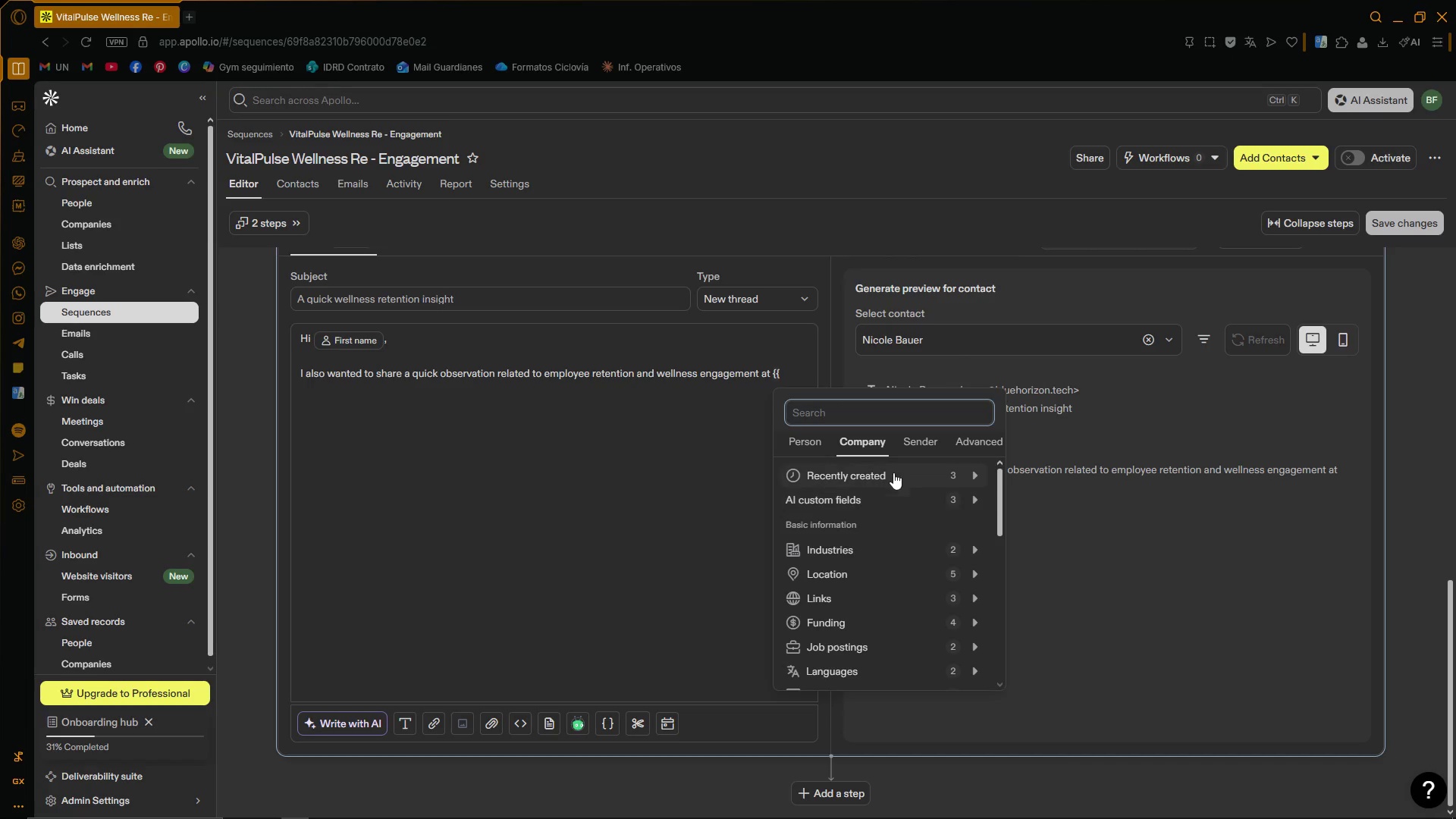 
scroll: coordinate [876, 564], scroll_direction: down, amount: 3.0
 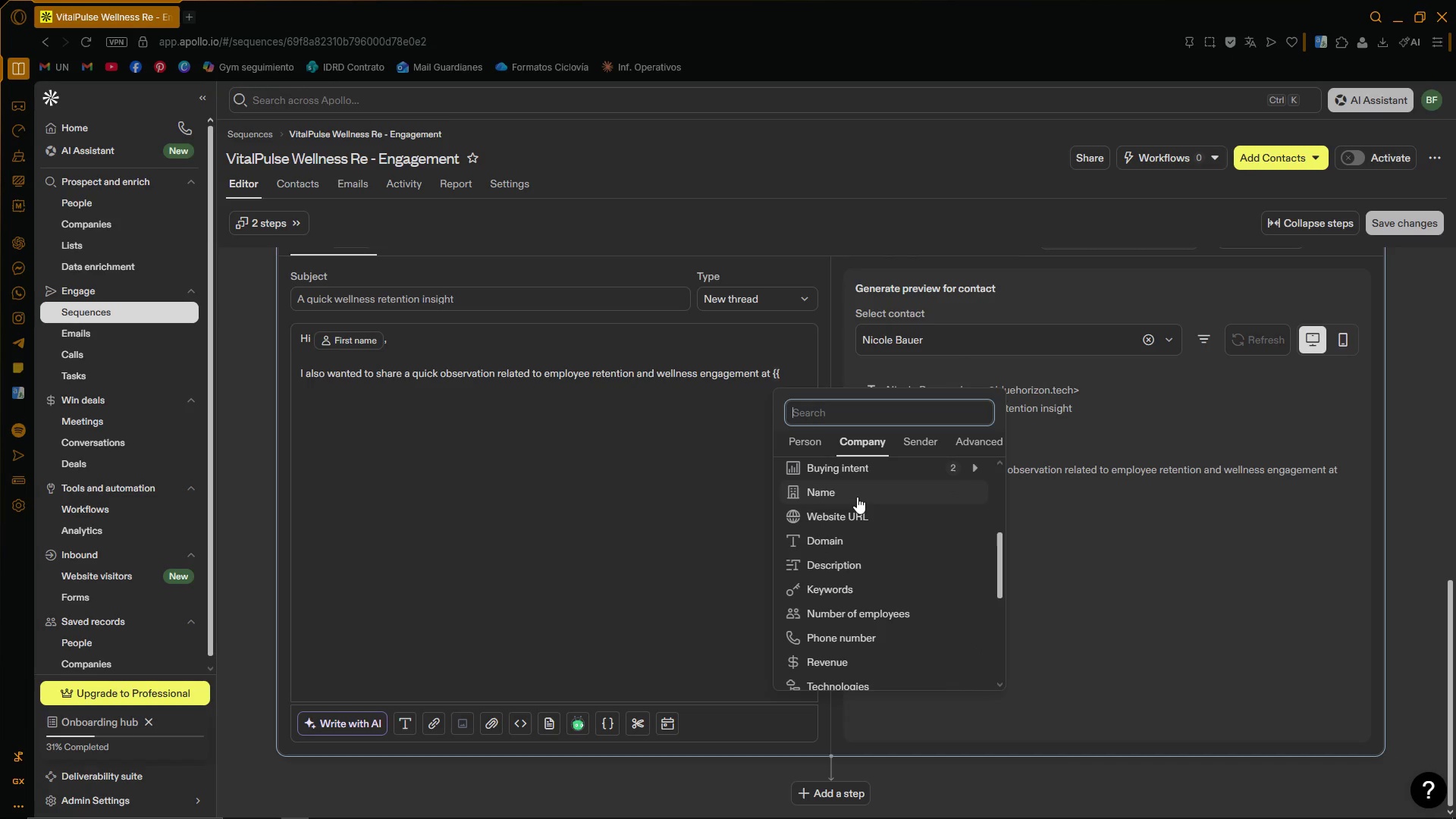 
left_click([857, 494])
 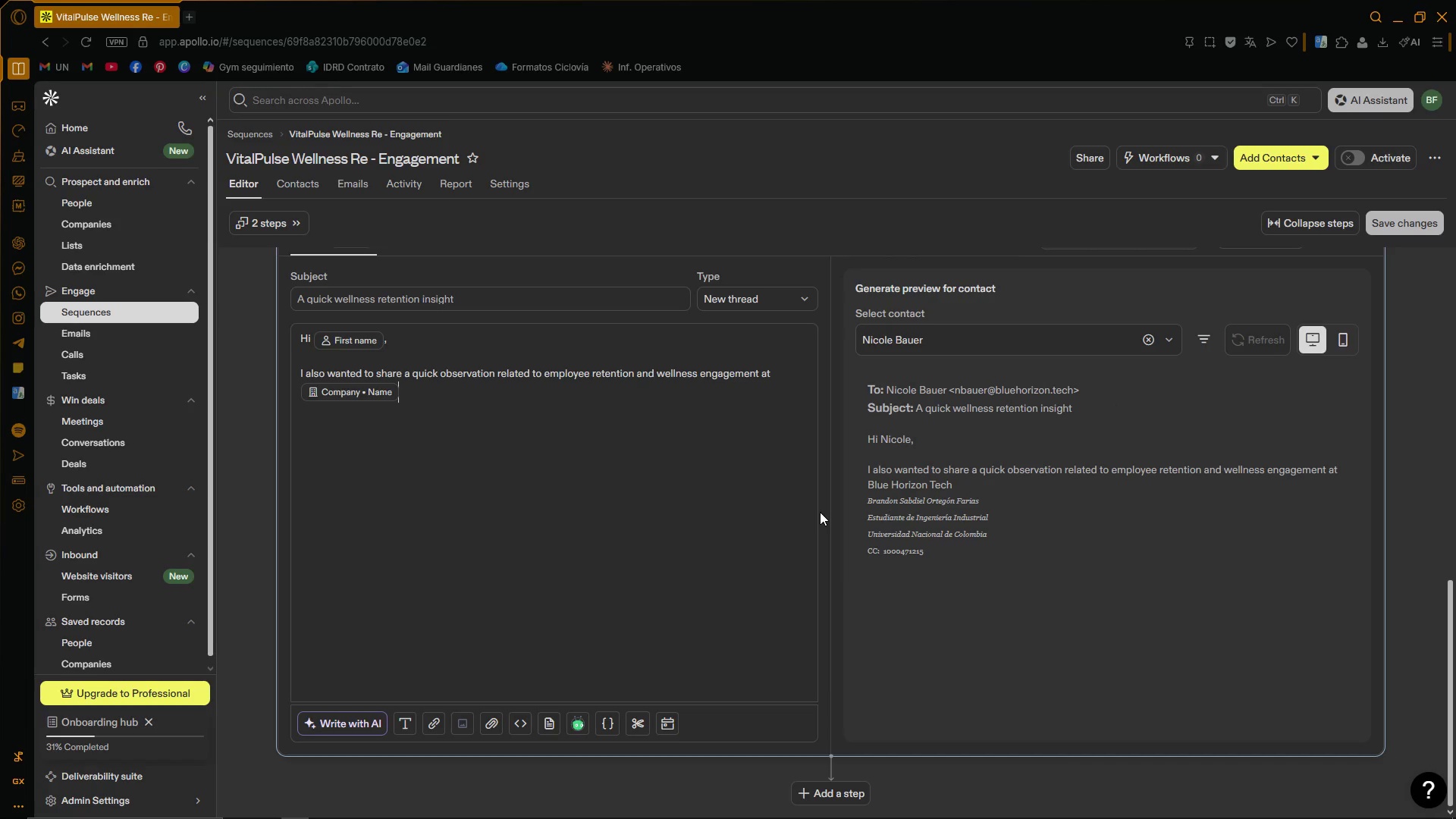 
wait(5.05)
 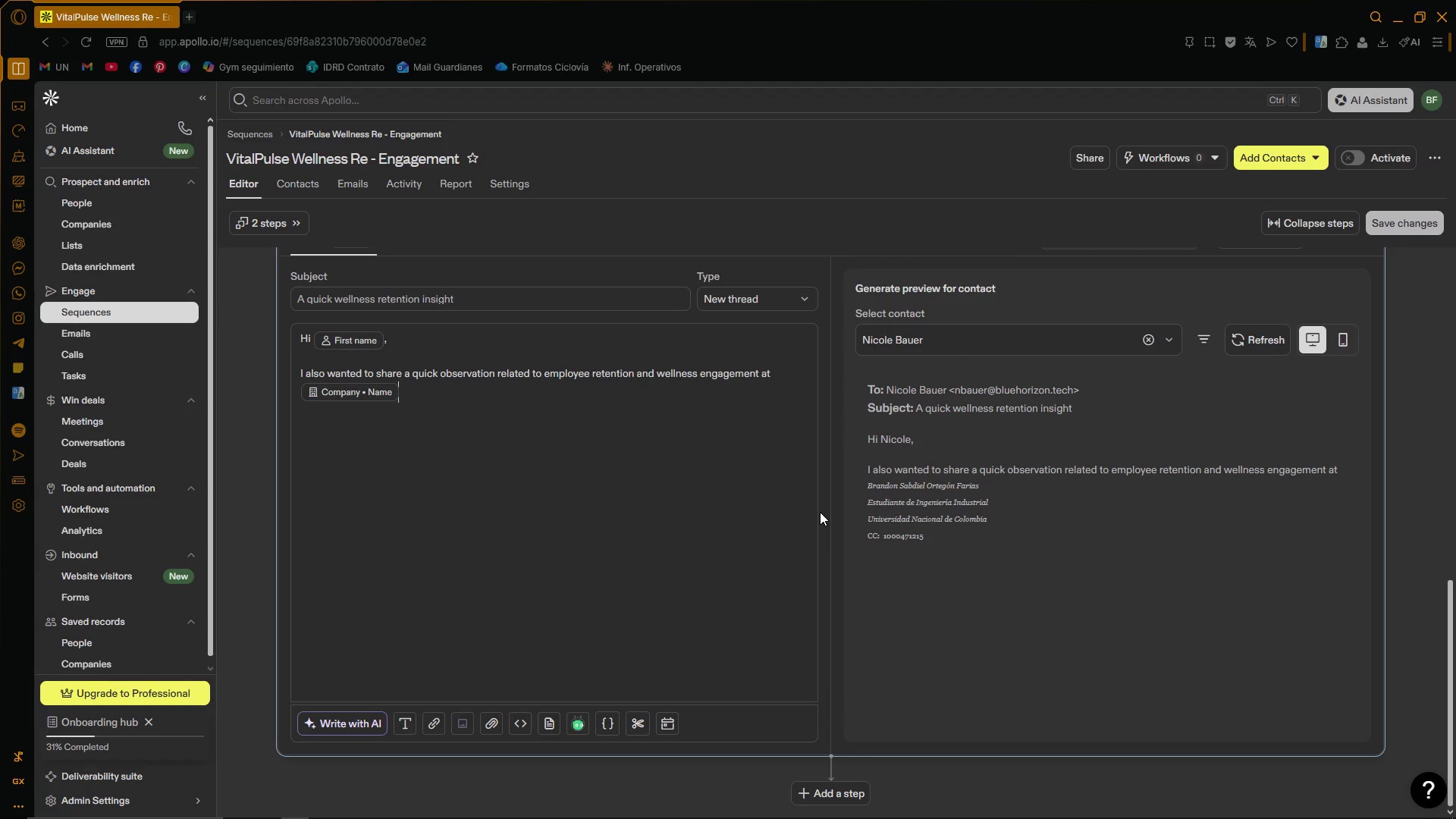 
key(Period)
 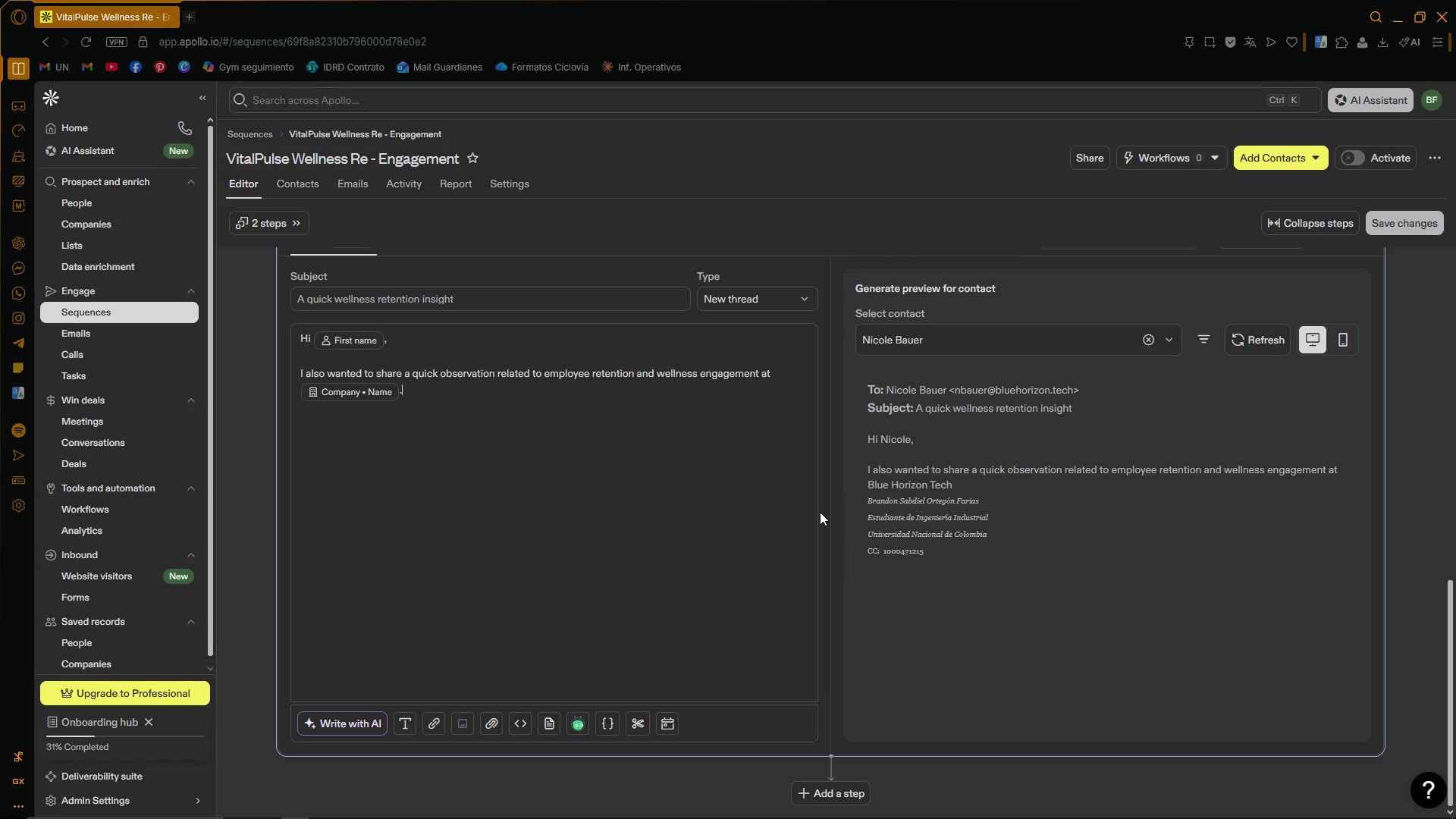 
key(Enter)
 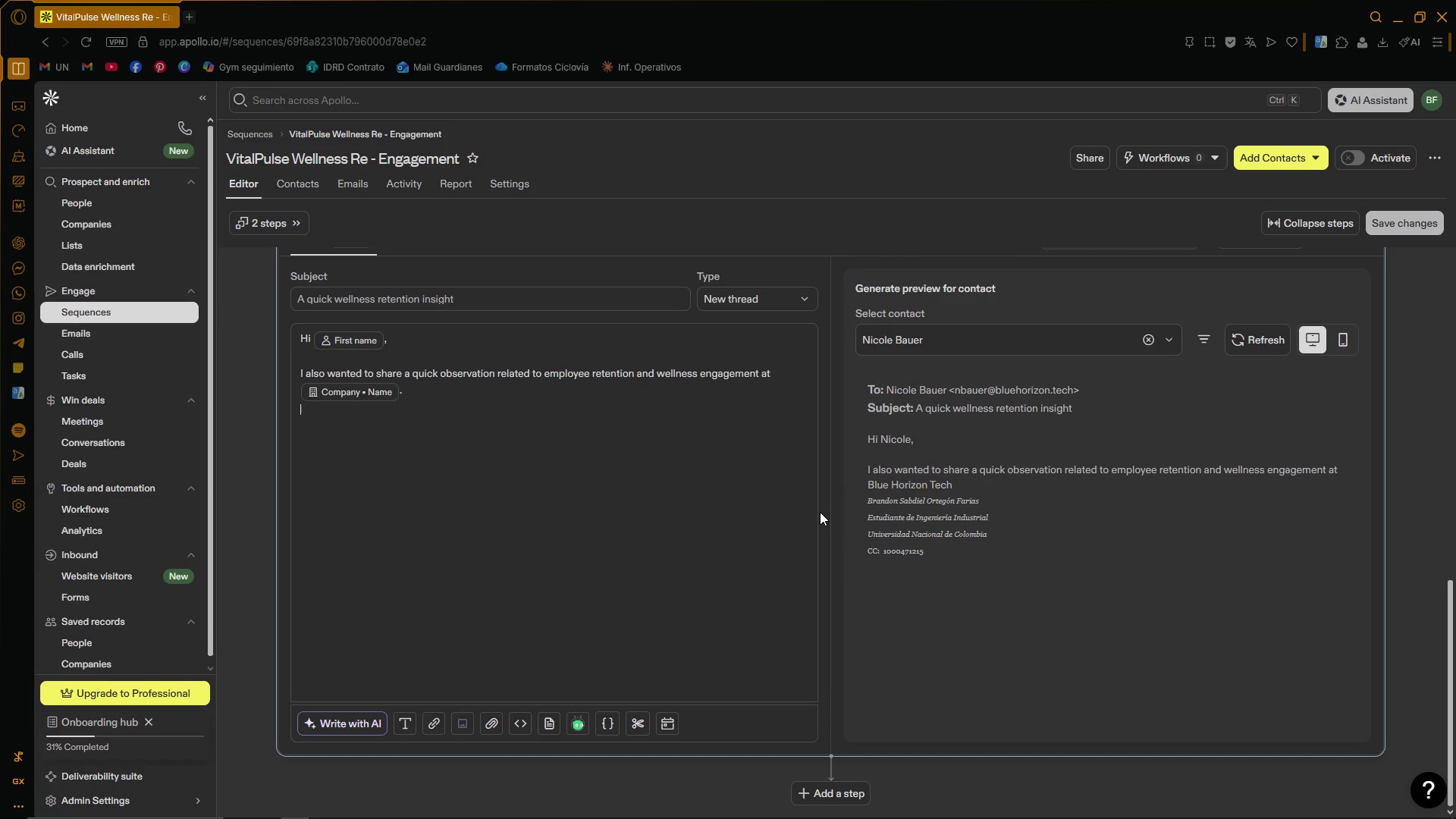 
key(Enter)
 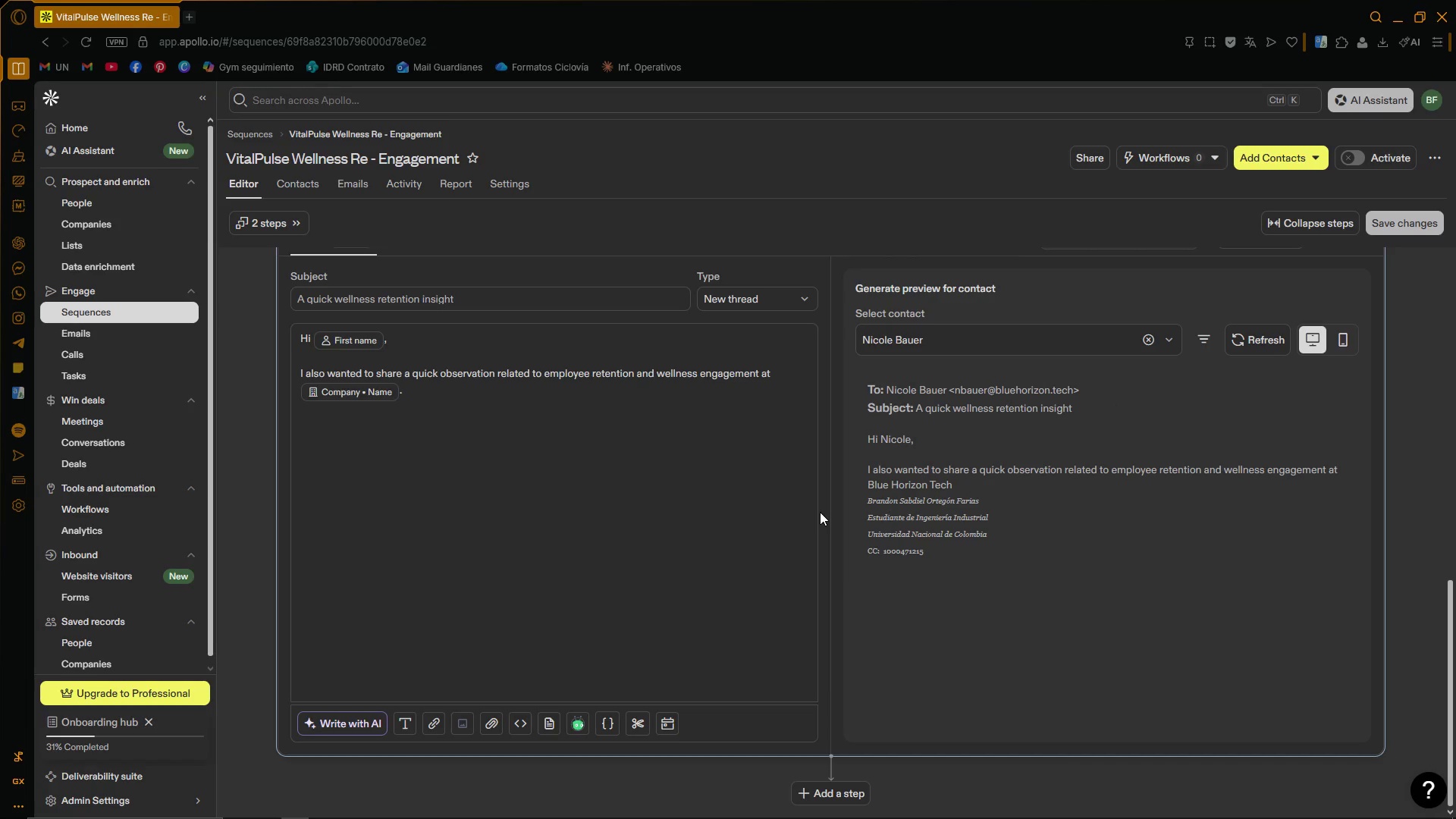 
scroll: coordinate [455, 543], scroll_direction: down, amount: 1.0
 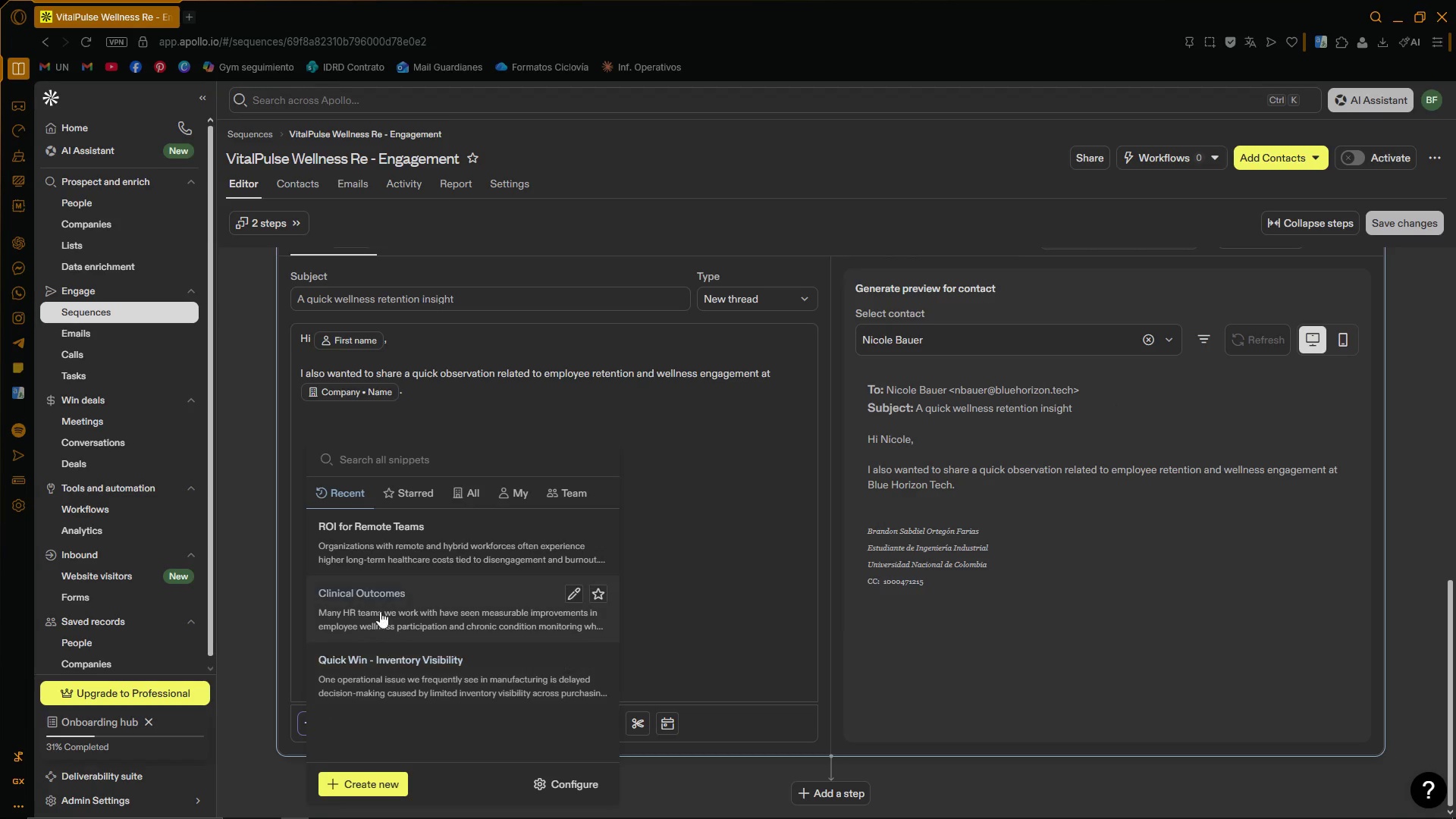 
left_click([388, 552])
 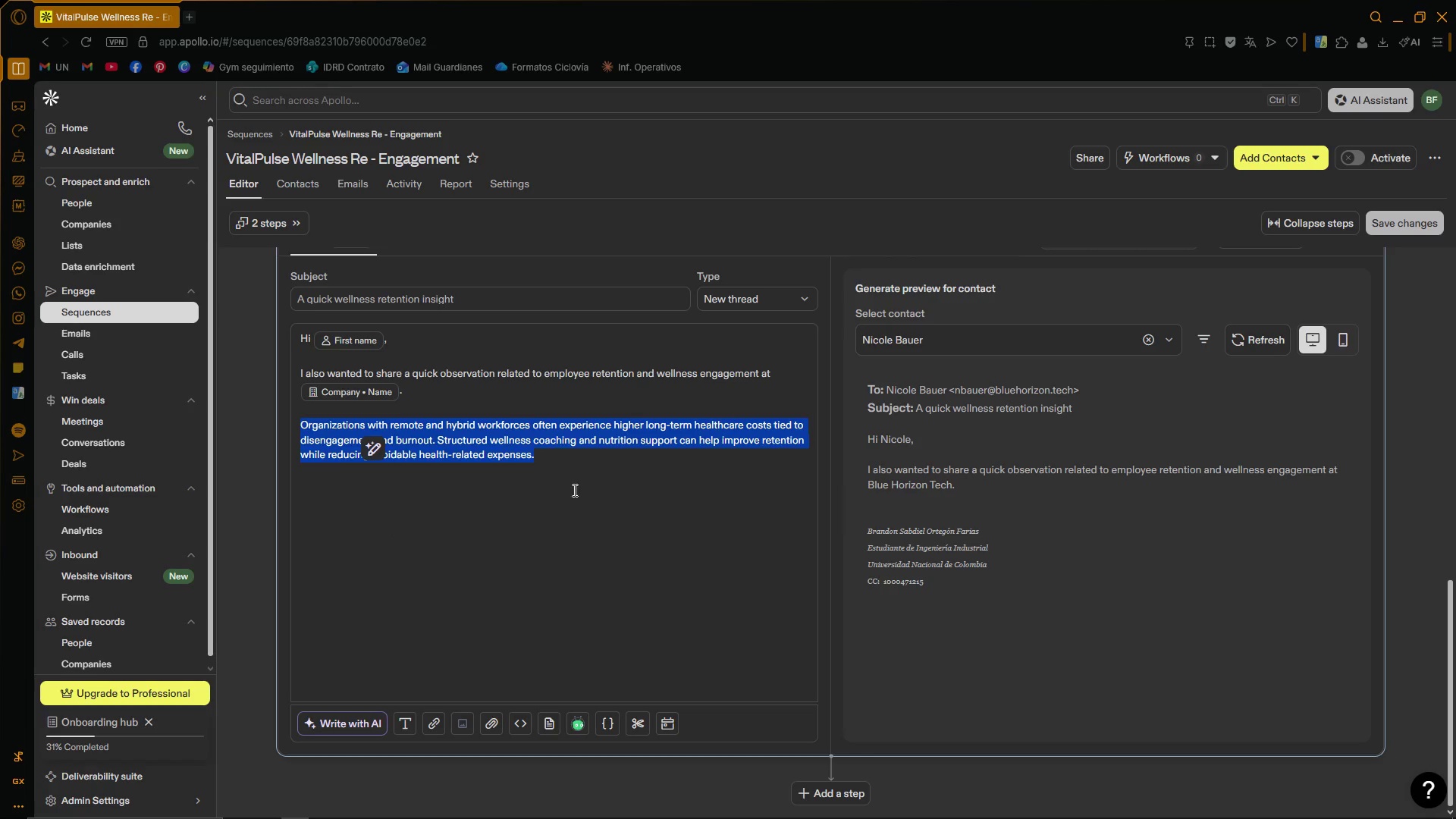 
left_click([573, 490])
 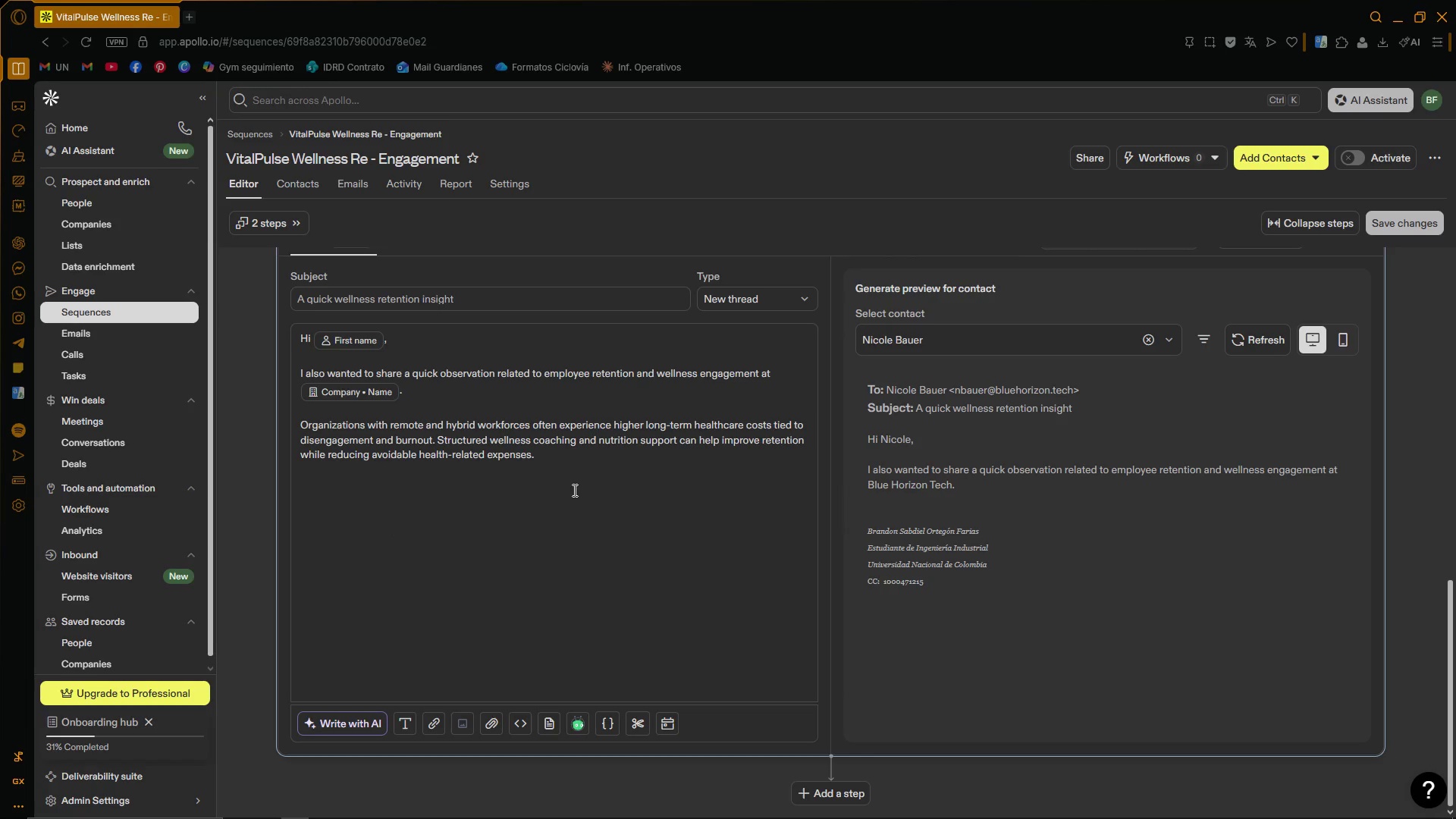 
key(Enter)
 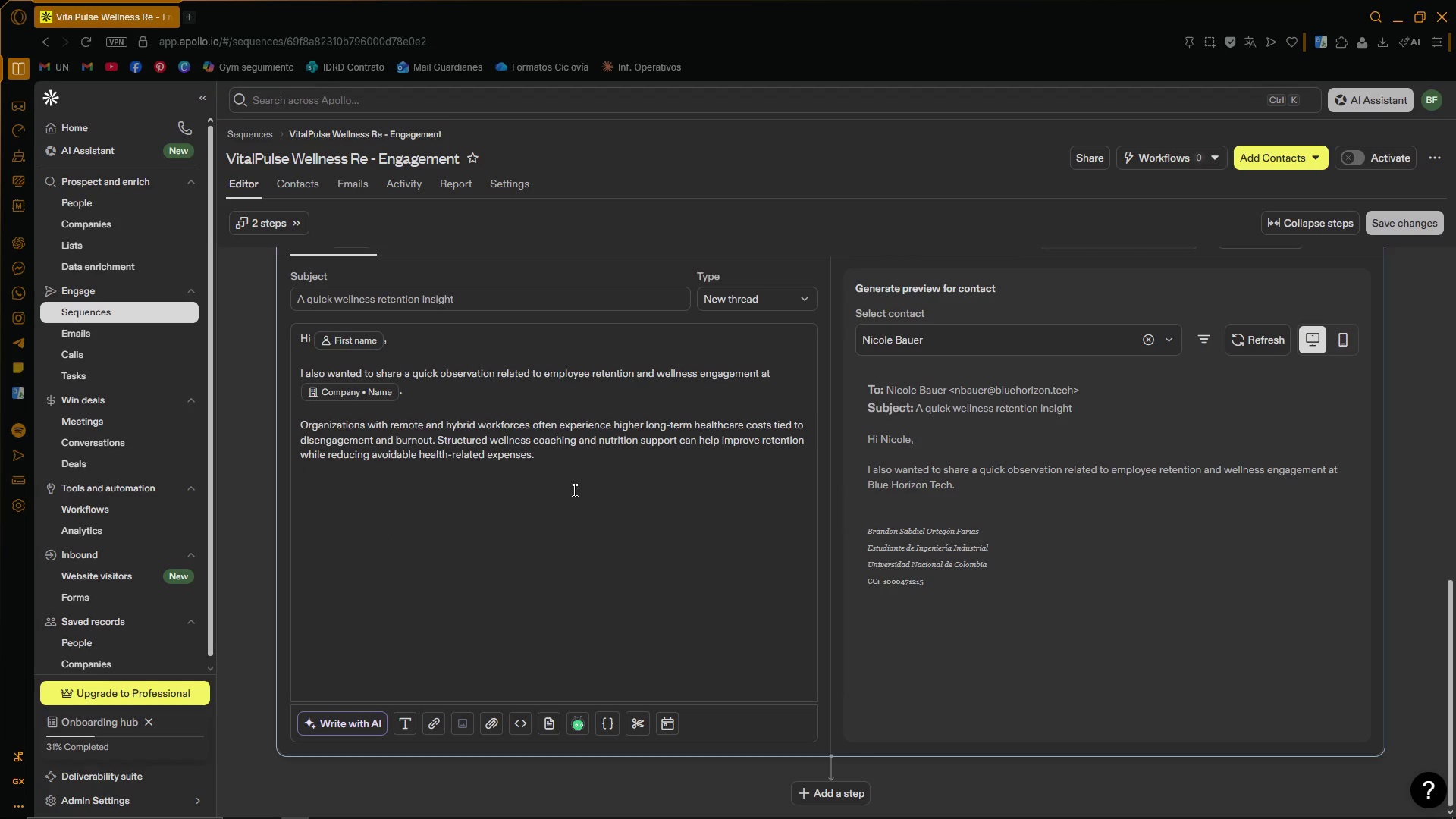 
key(Enter)
 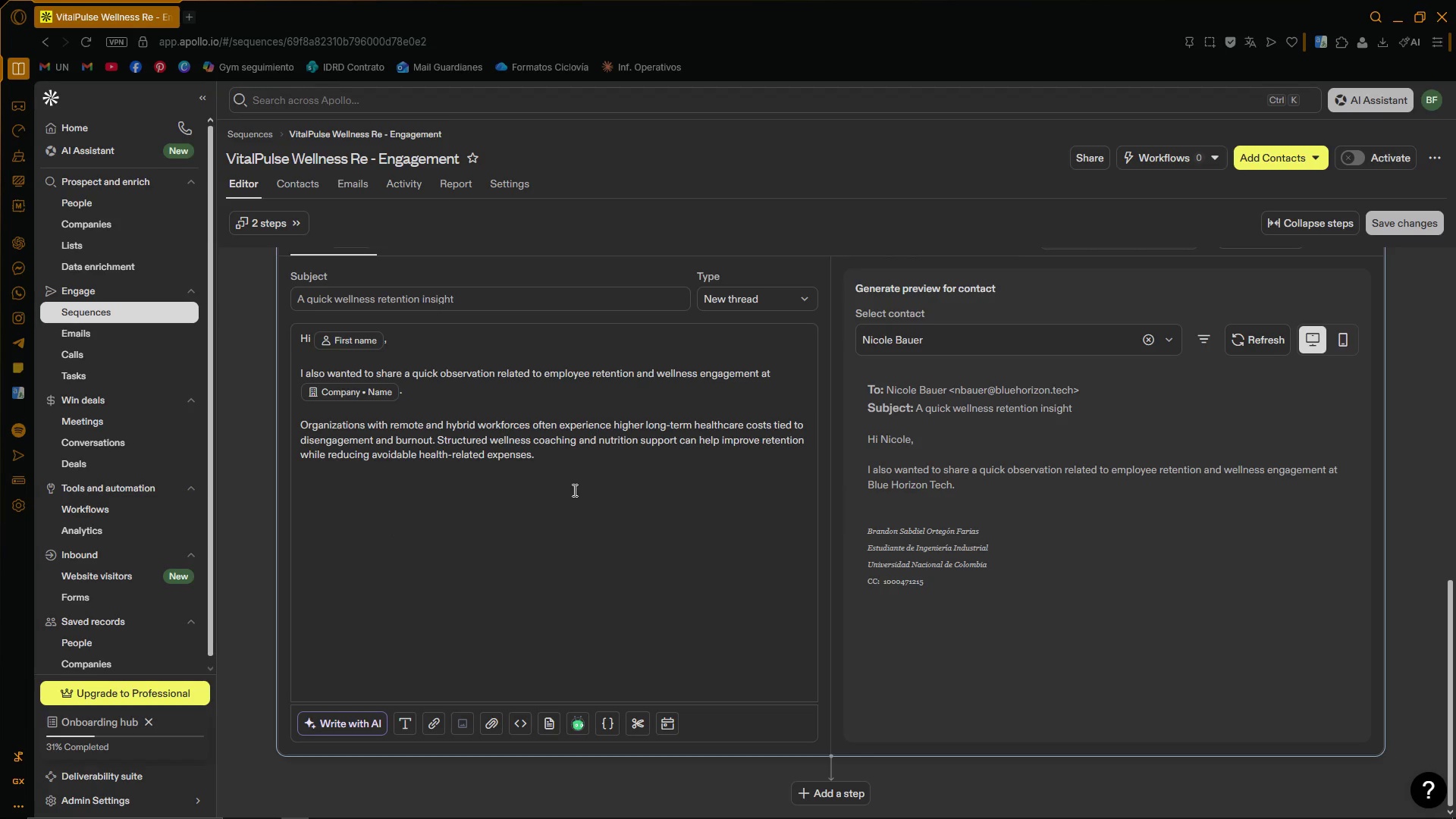 
type(Several HR leaders )
 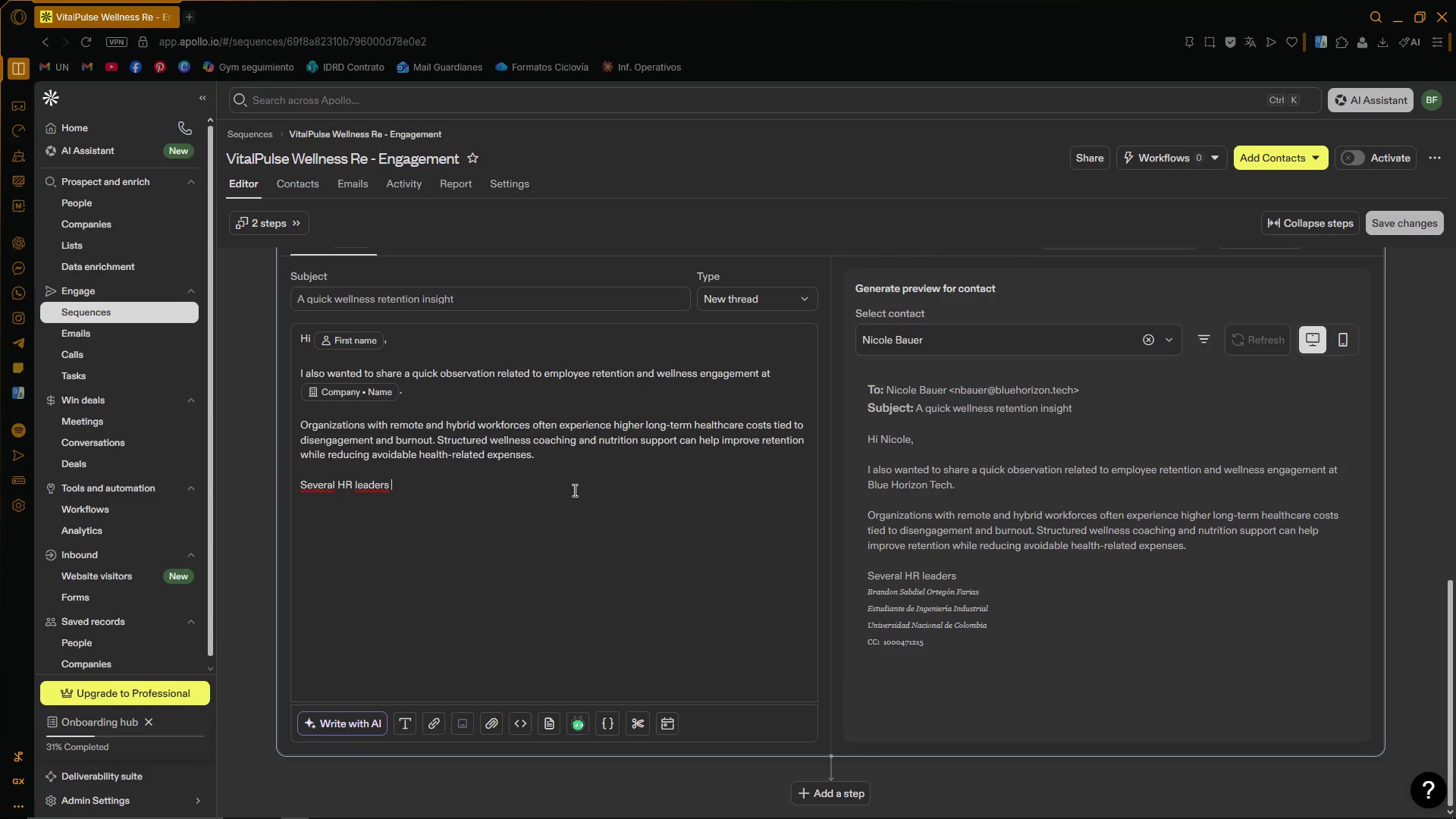 
type(we [ve spoken with are a)
key(Backspace)
type(explore)
key(Backspace)
type(ing nutrition counseling as a proactive )
 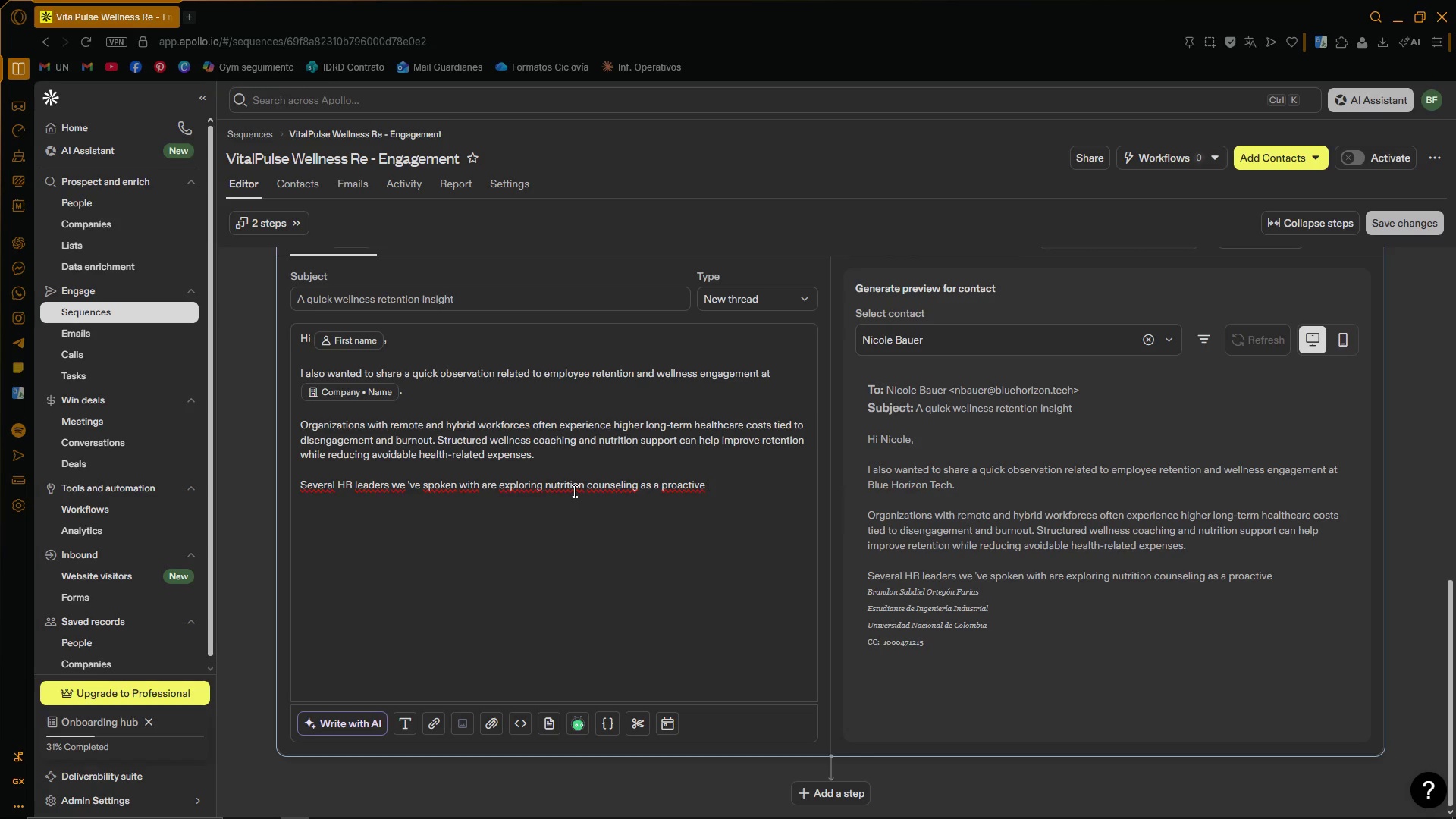 
type(way rt)
key(Backspace)
key(Backspace)
type(to support employee energyu,)
key(Backspace)
key(Backspace)
type(, morale, and retention )
 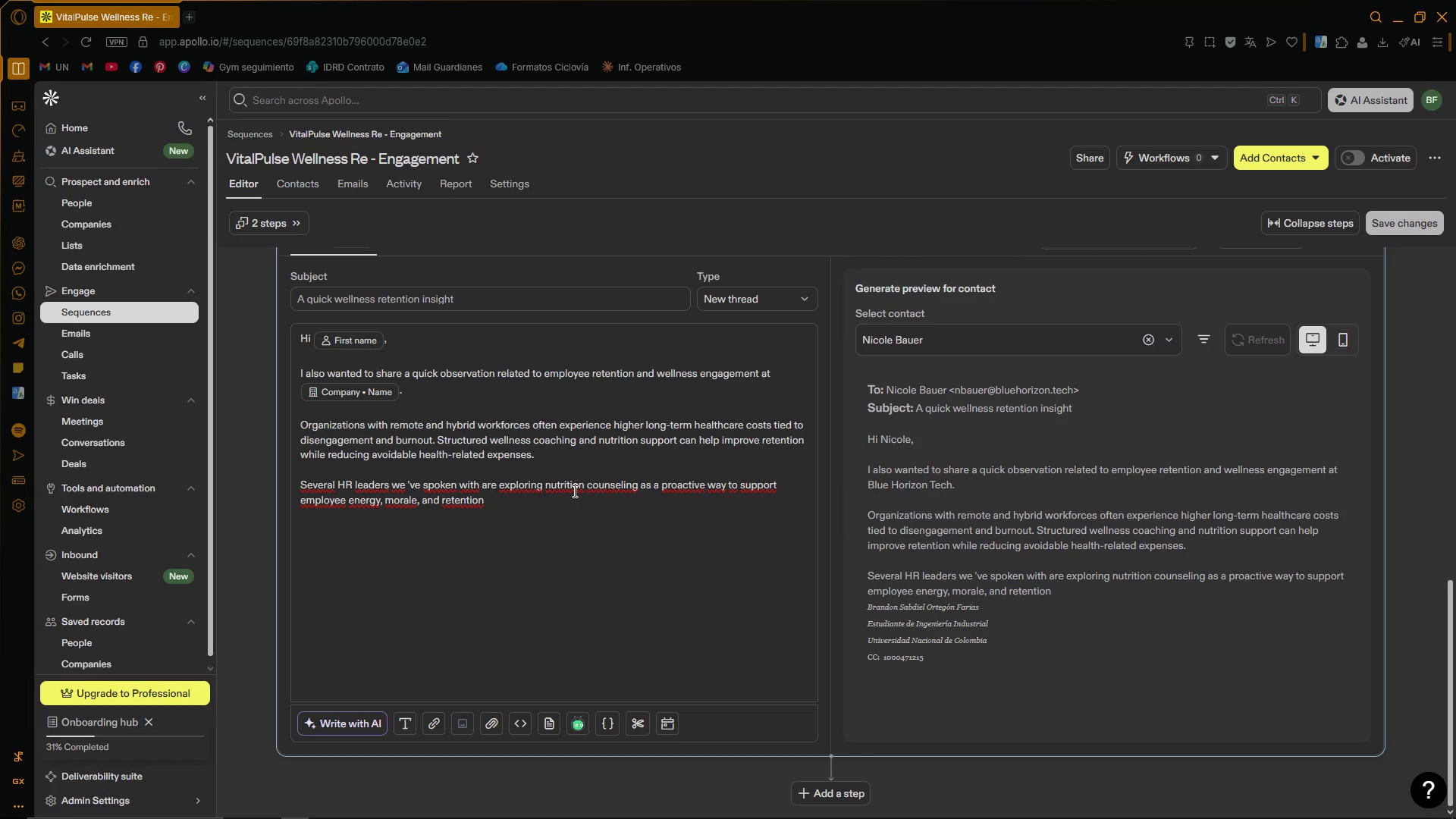 
type(without introducing ob)
key(Backspace)
type(verley )
key(Backspace)
key(Backspace)
key(Backspace)
type(y complex wellness progrmas)
key(Backspace)
key(Backspace)
key(Backspace)
type(ams. )
 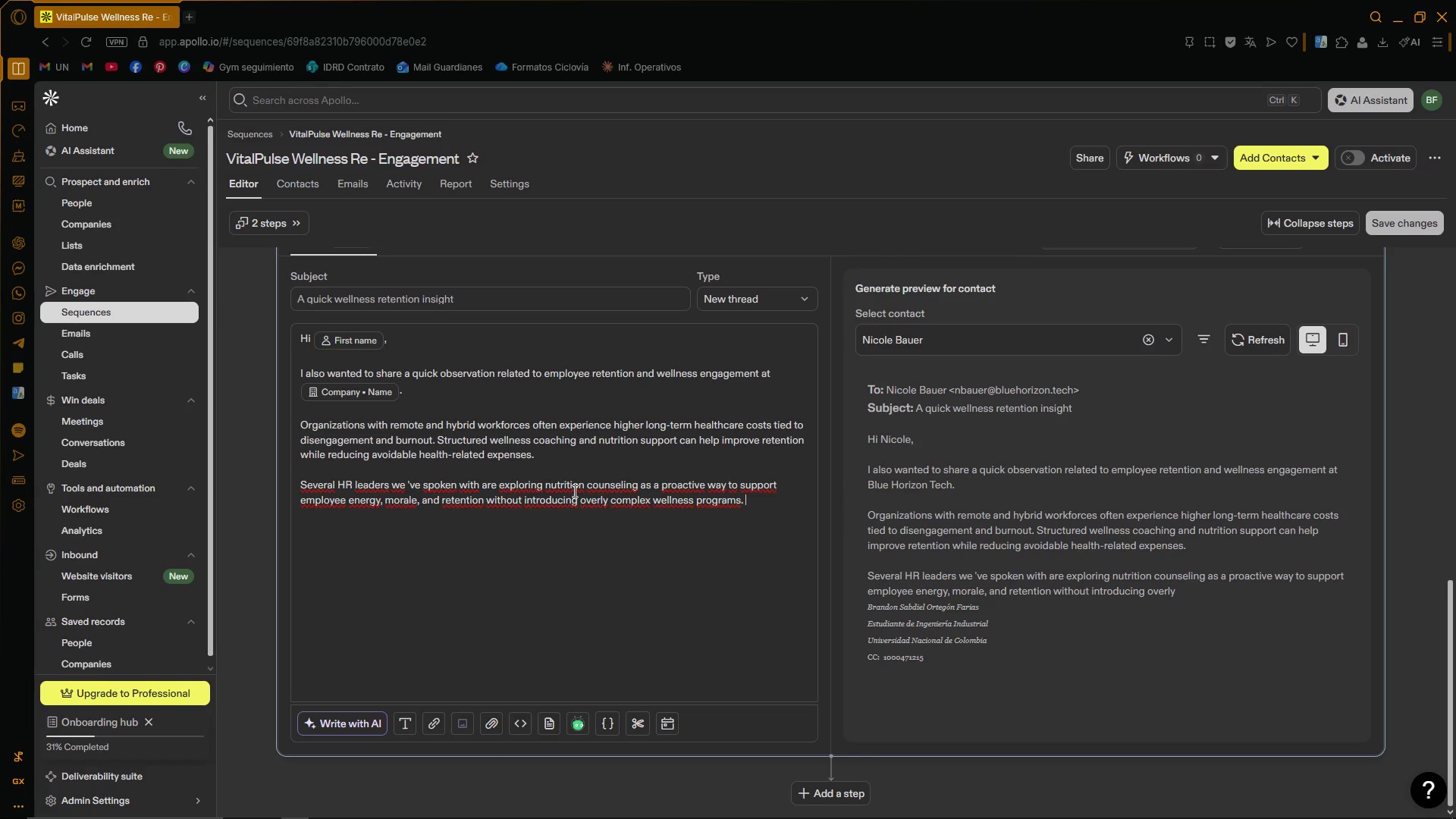 
key(Enter)
 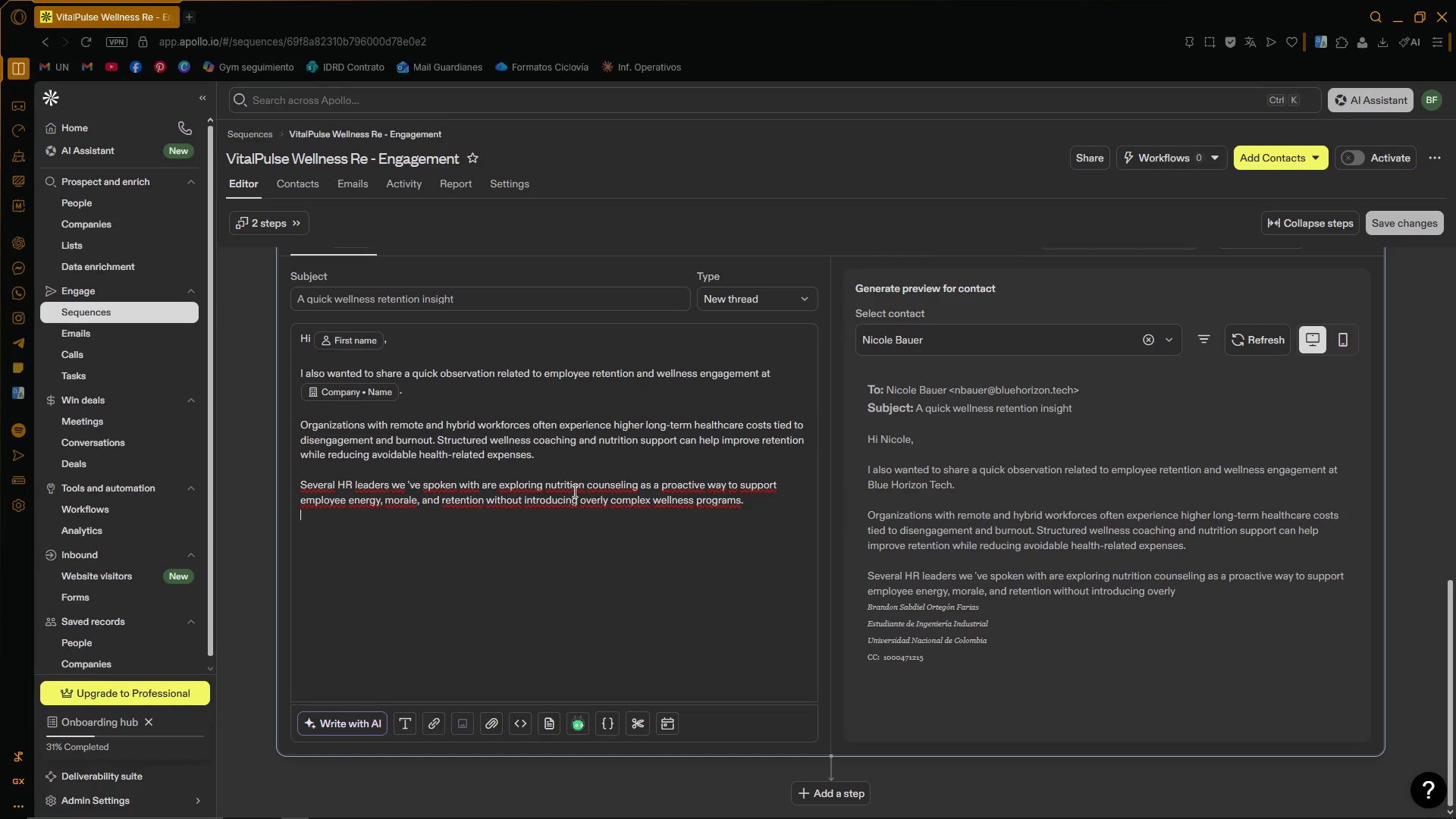 
key(Enter)
 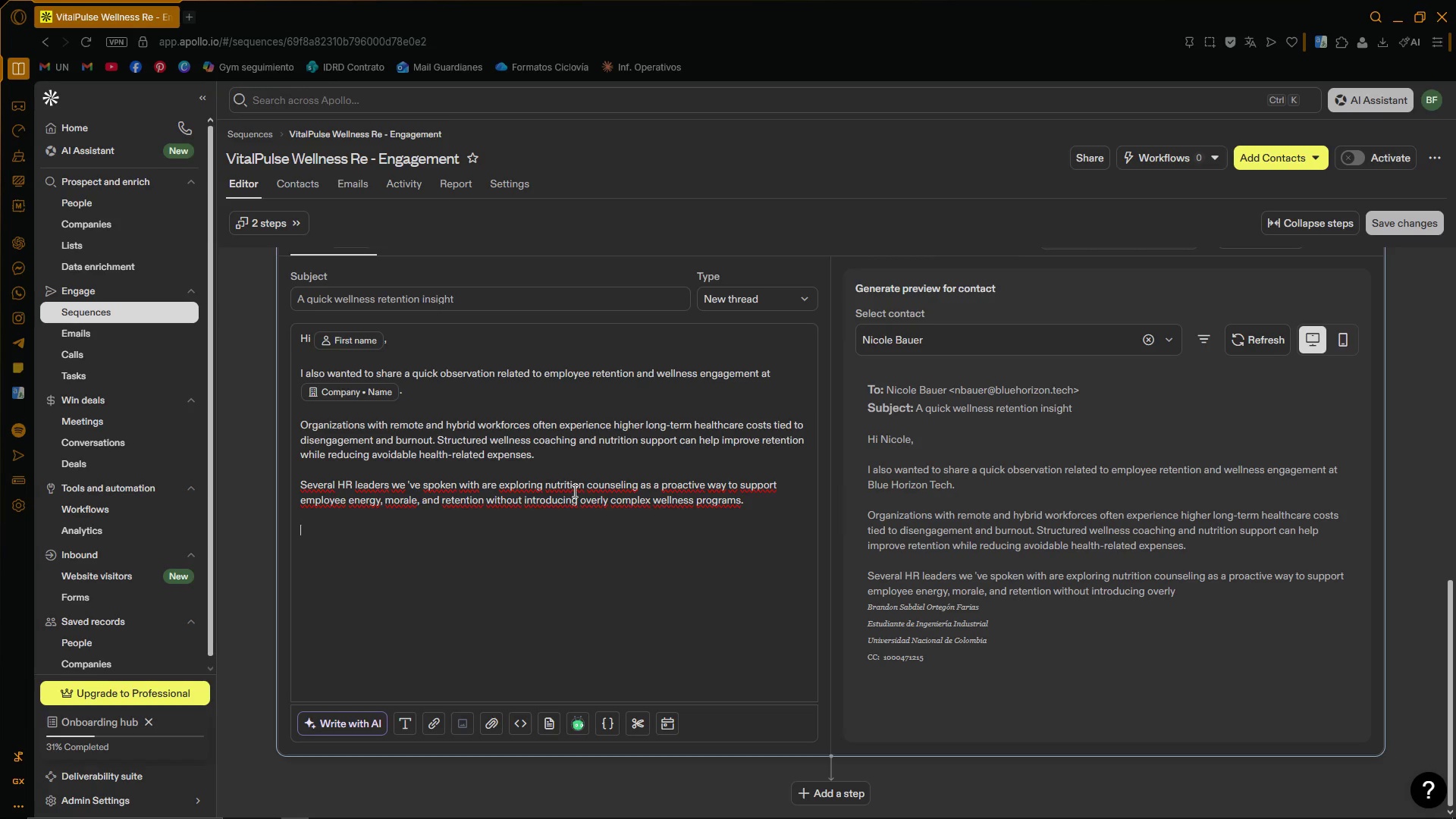 
type(Given the c)
key(Backspace)
type(challenges around ''we)
 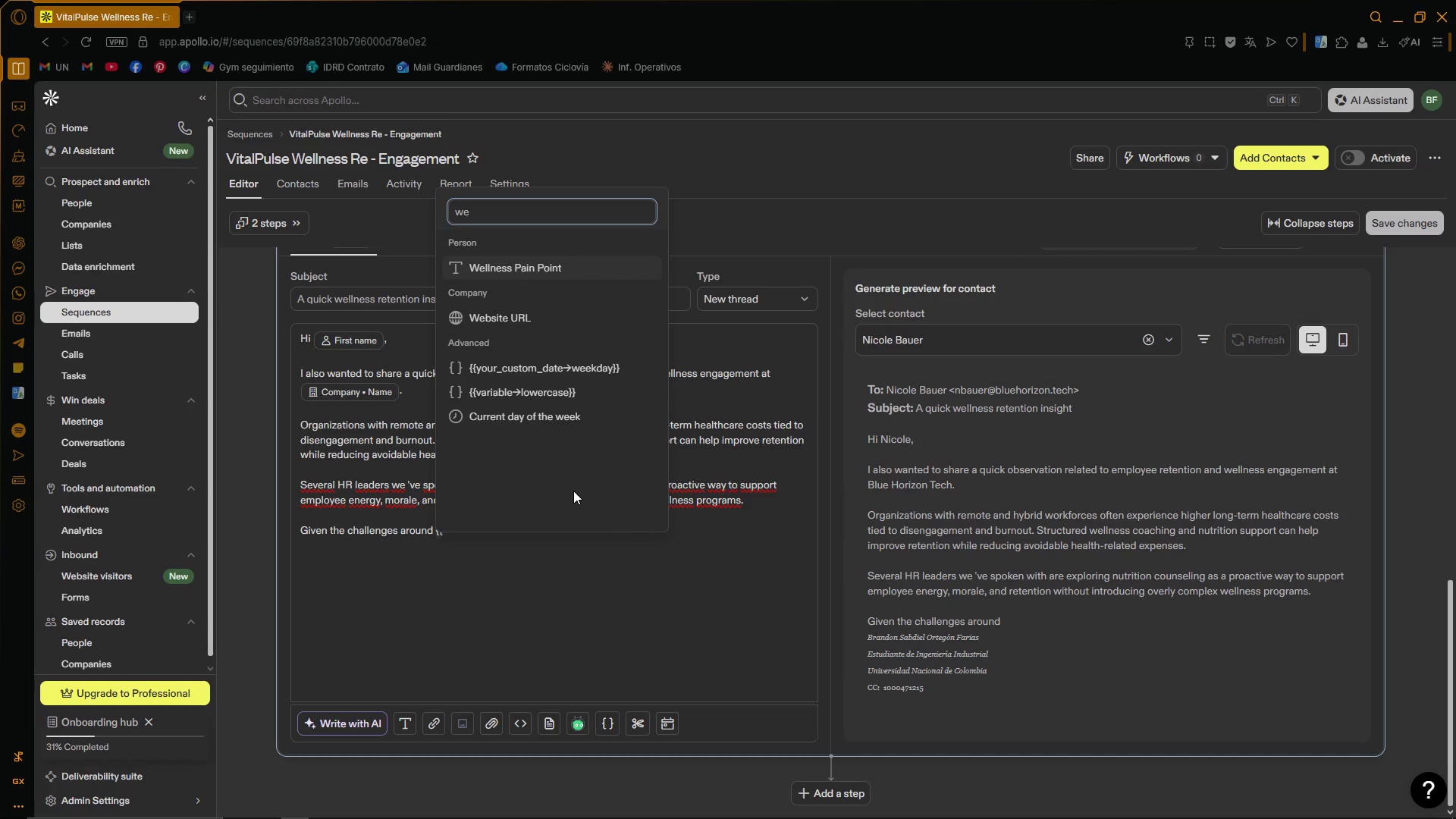 
key(Enter)
 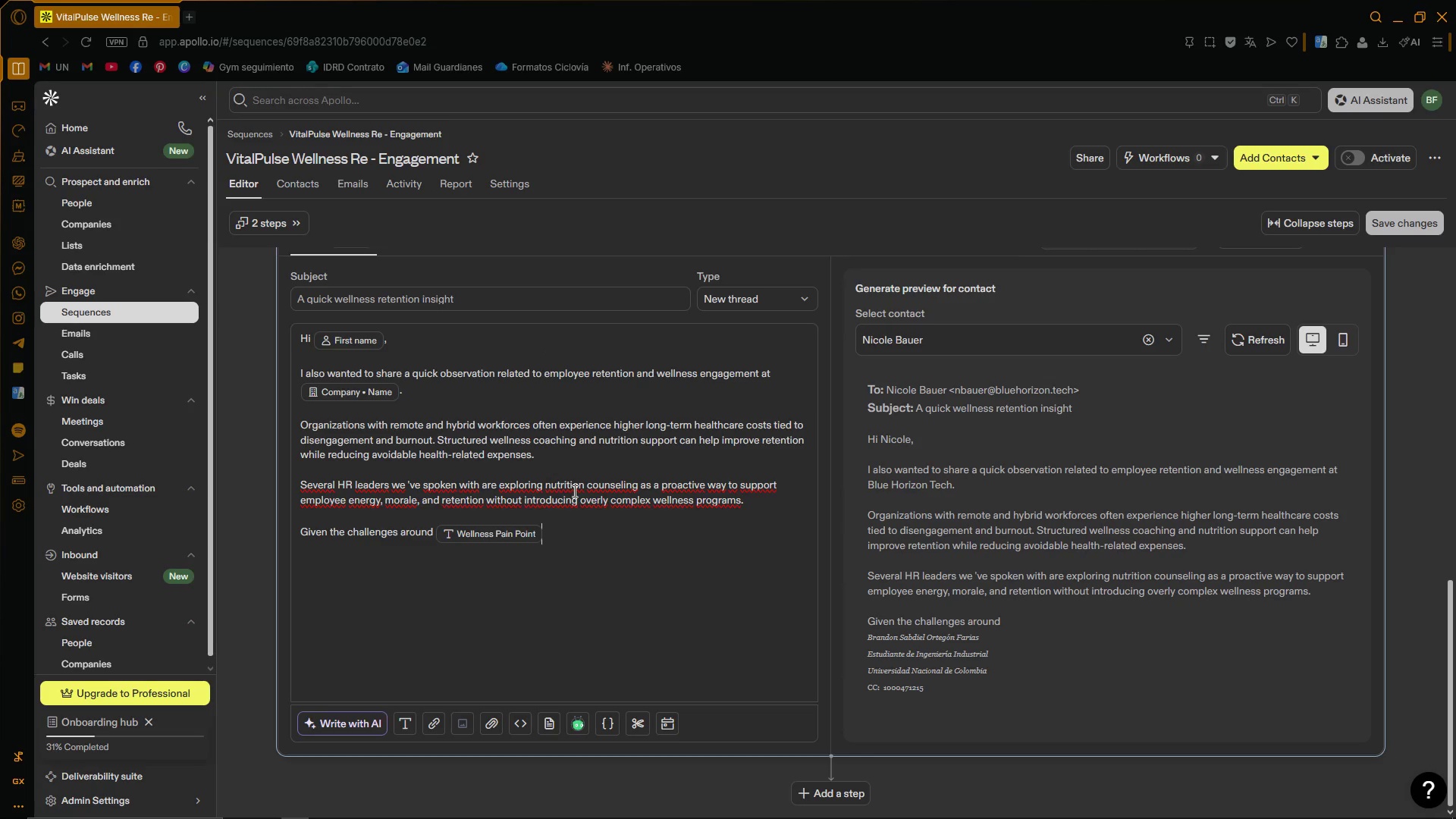 
key(Comma)
 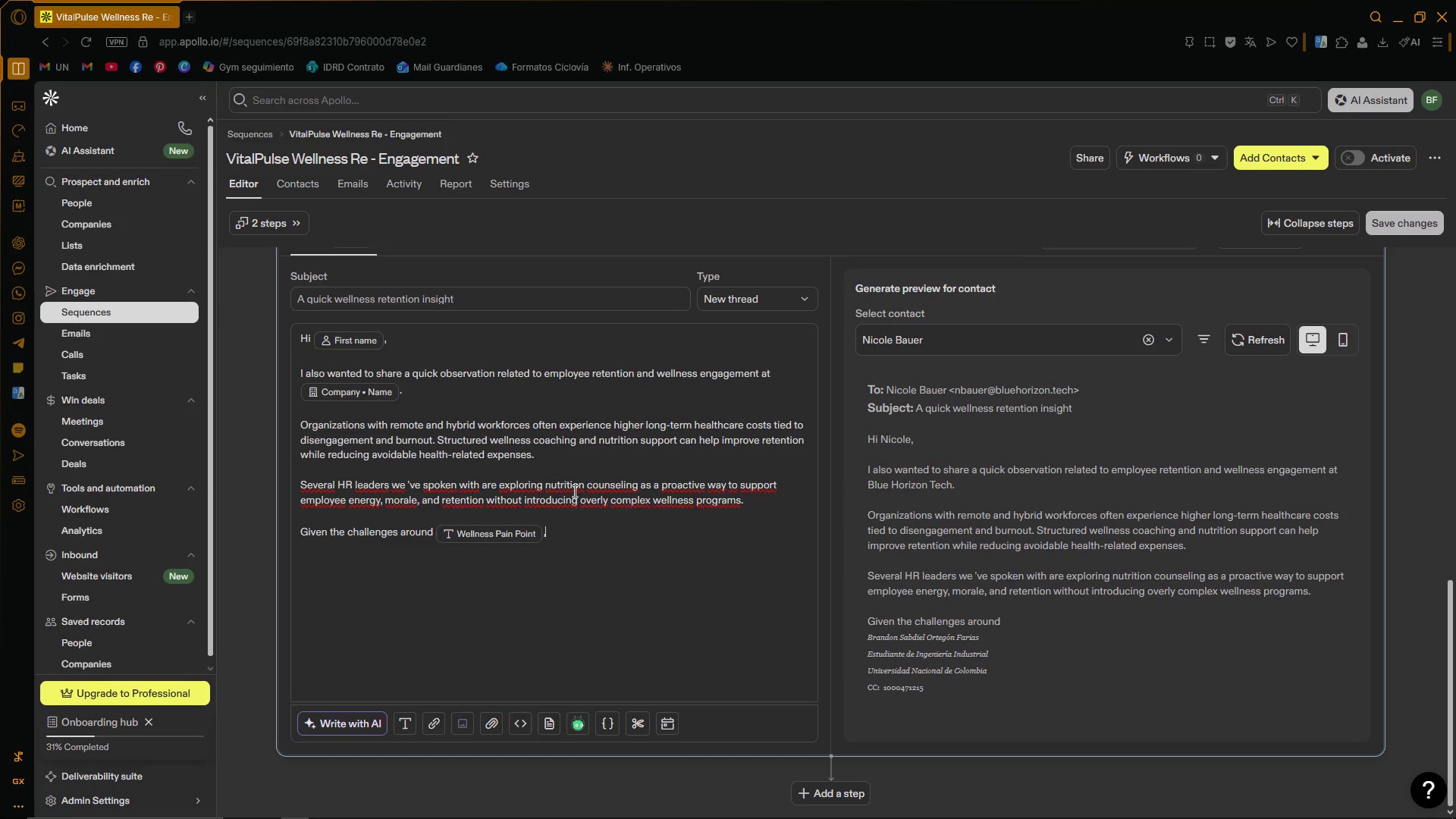 
key(Space)
 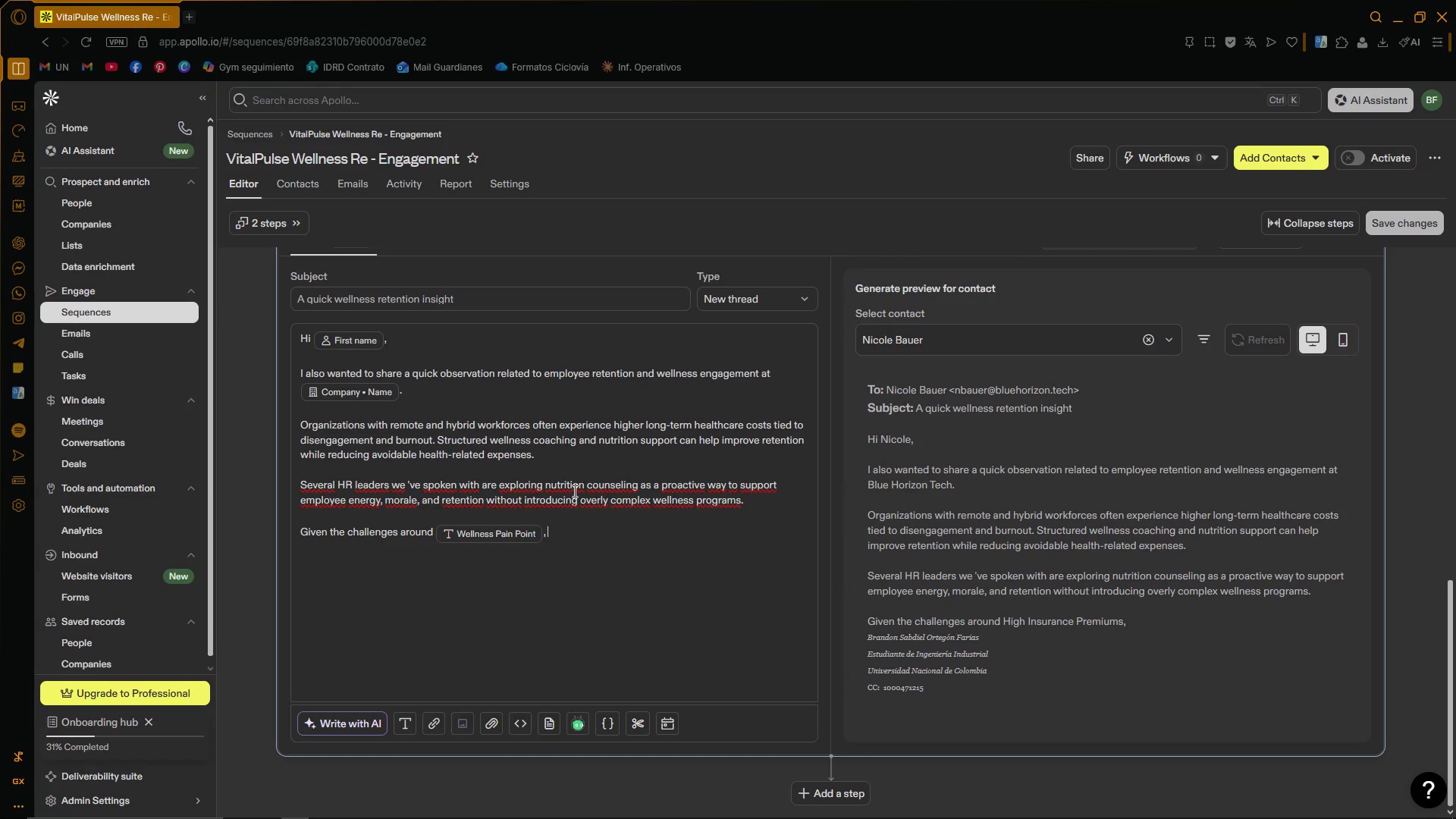 
wait(9.7)
 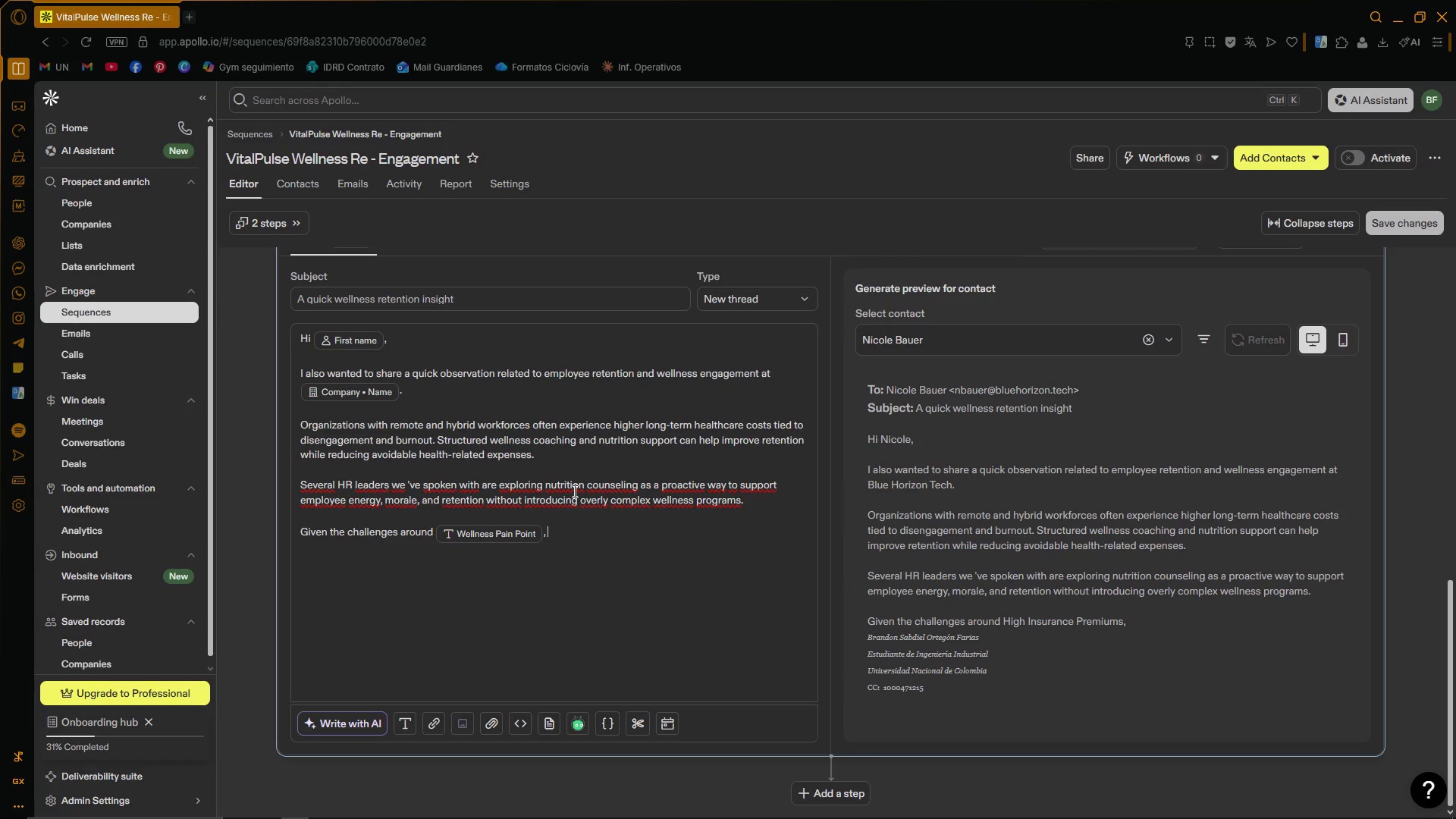 
left_click([361, 811])
 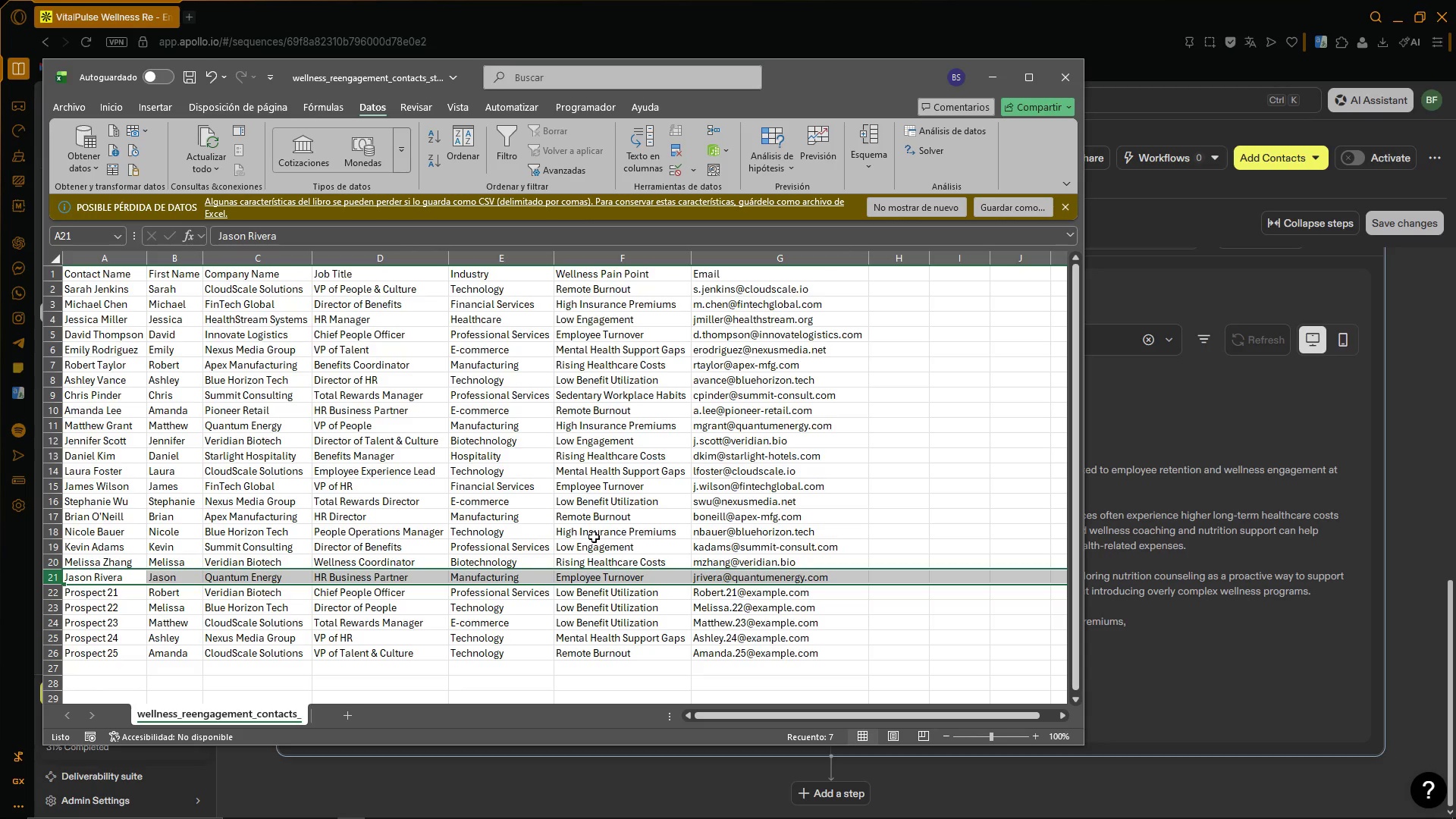 
left_click([1166, 606])
 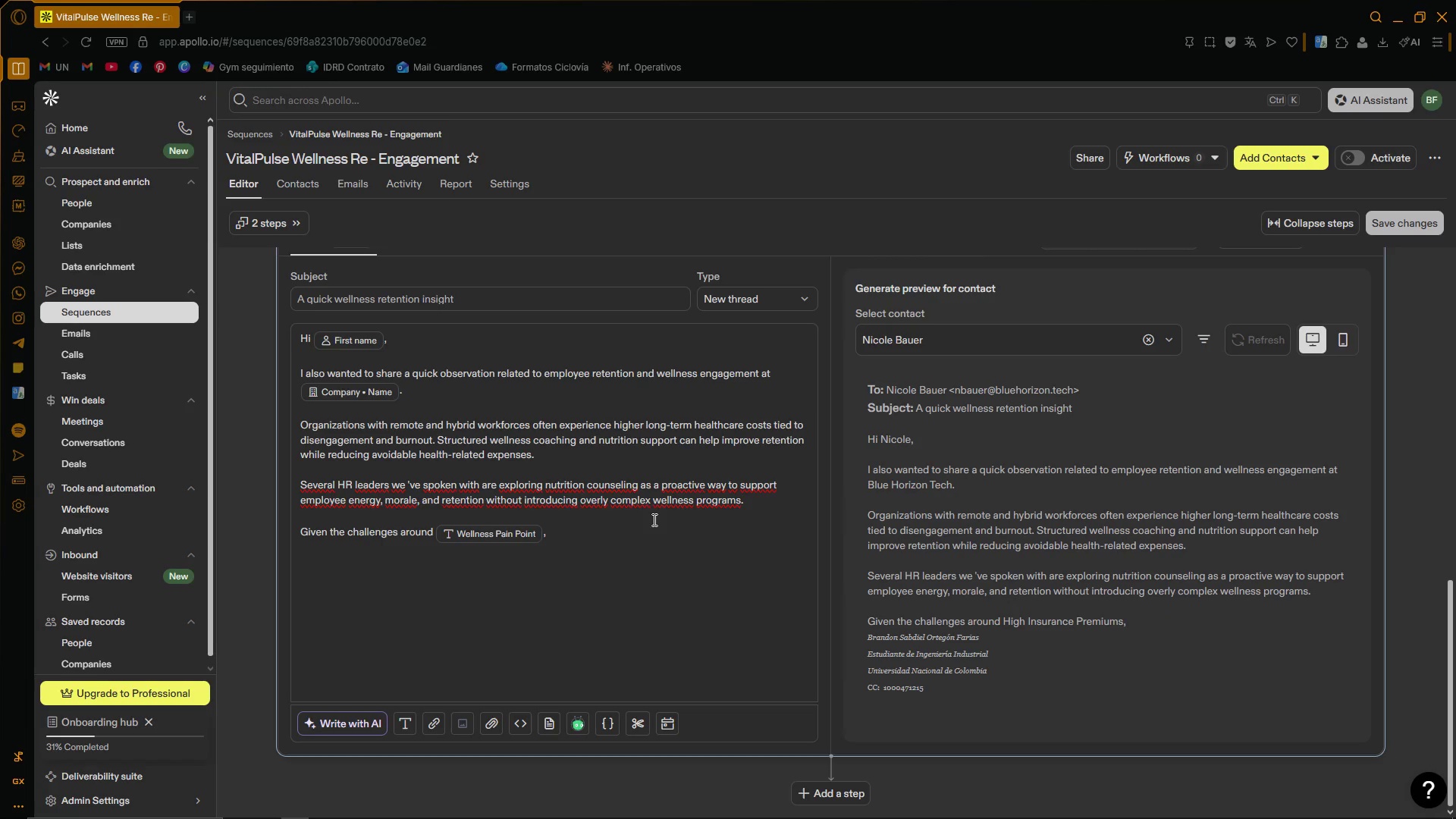 
left_click([633, 541])
 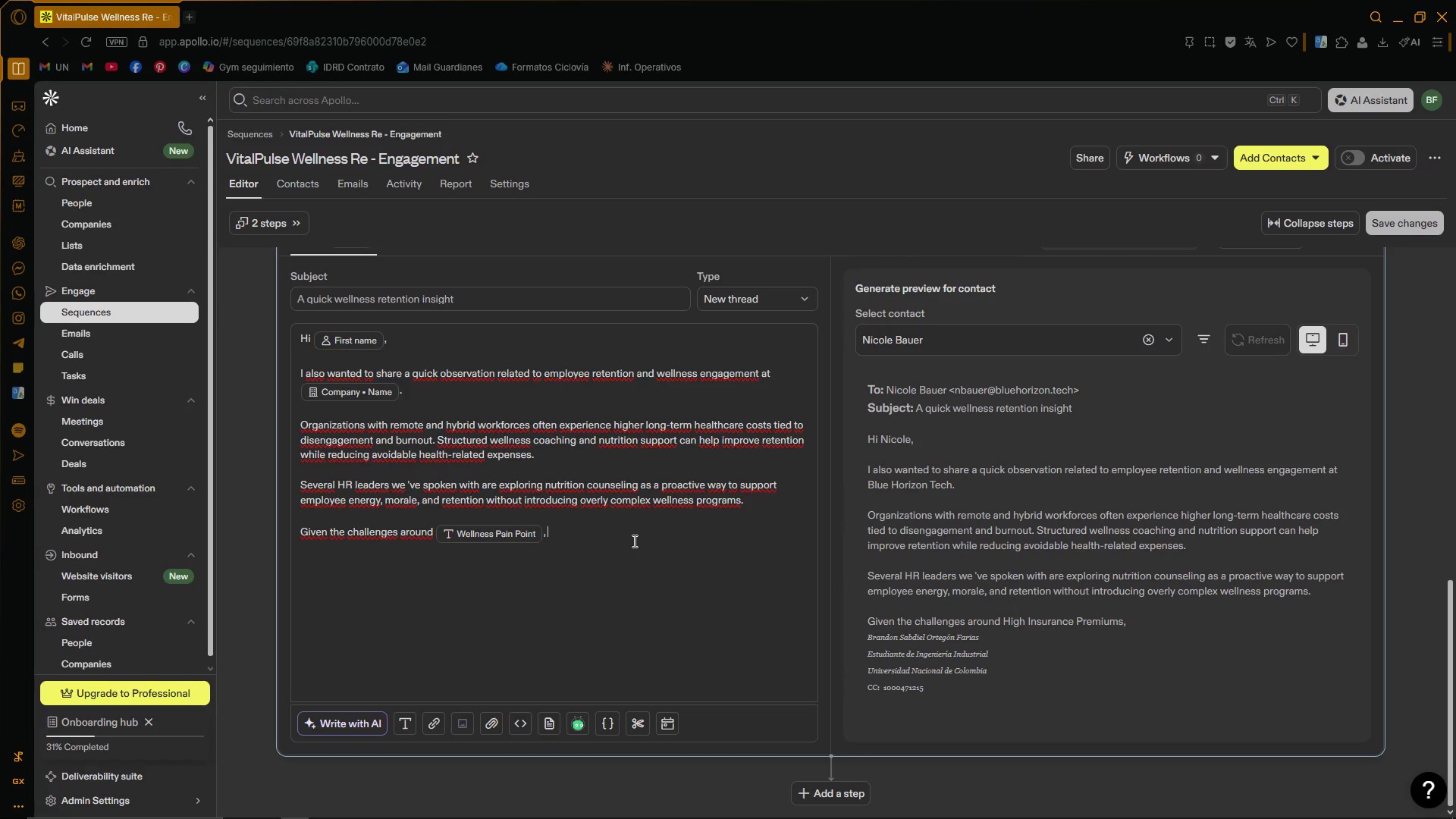 
type(I thought )
 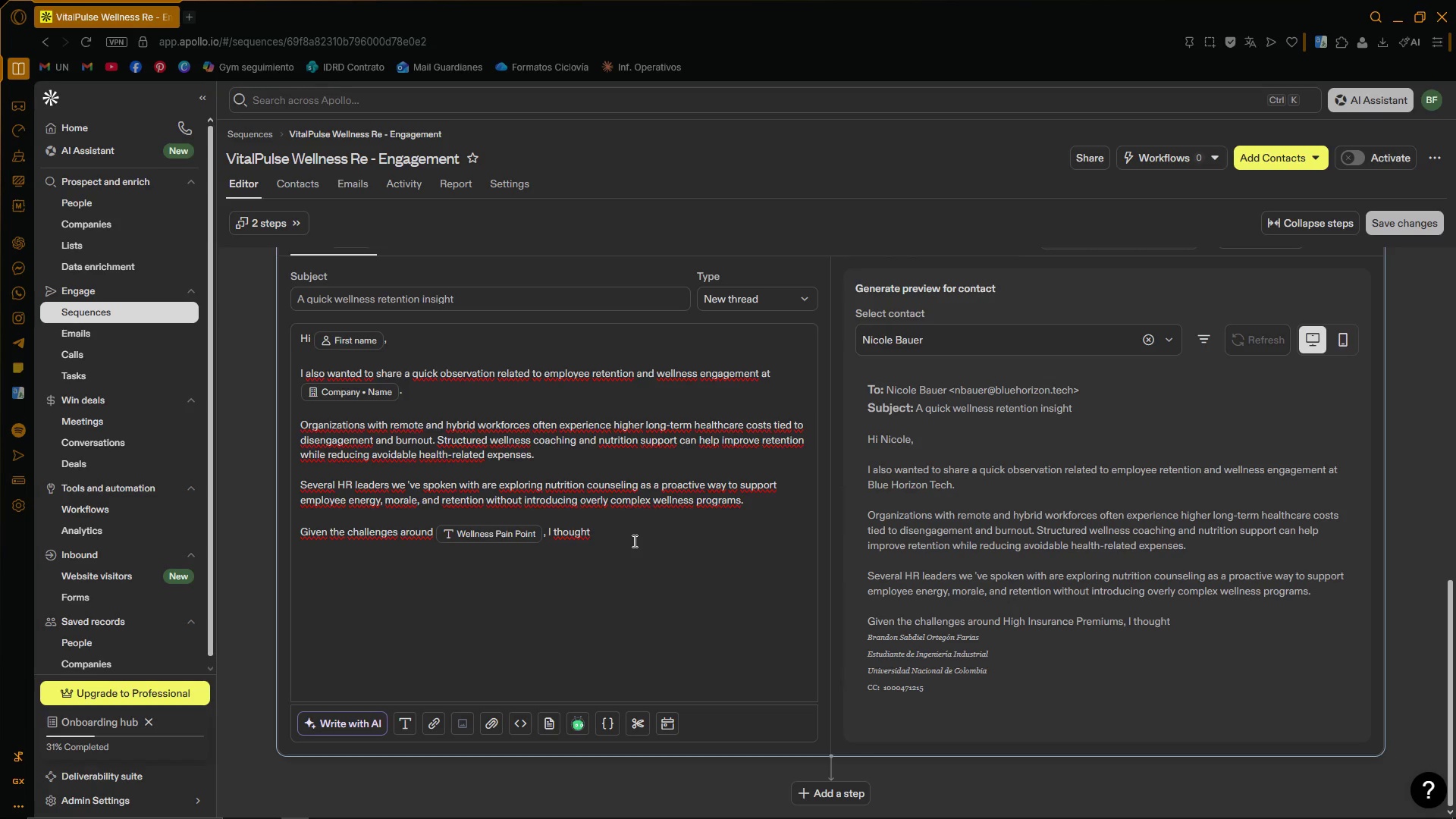 
type(this might be relevant to your team as well.)
 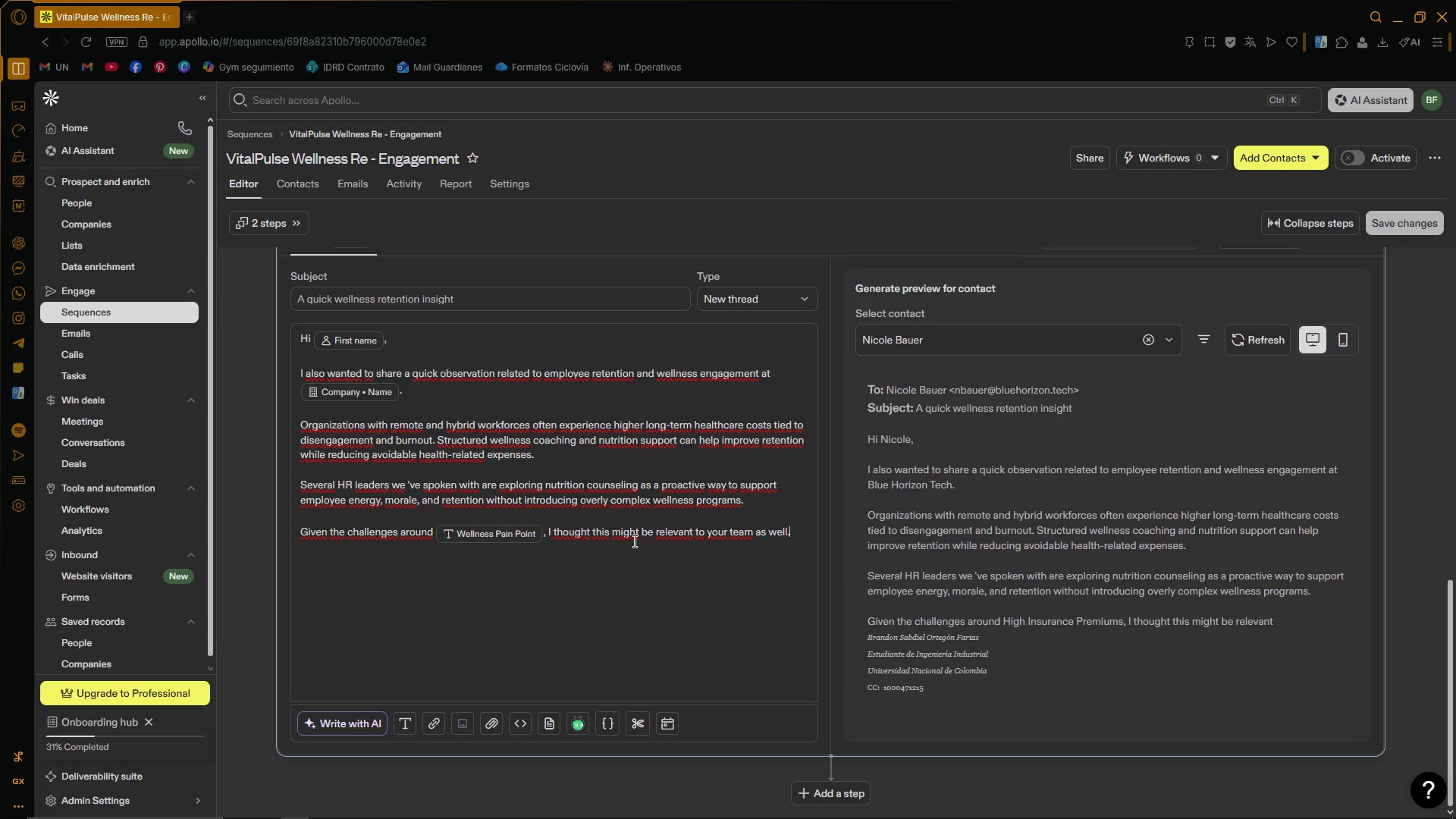 
key(Enter)
 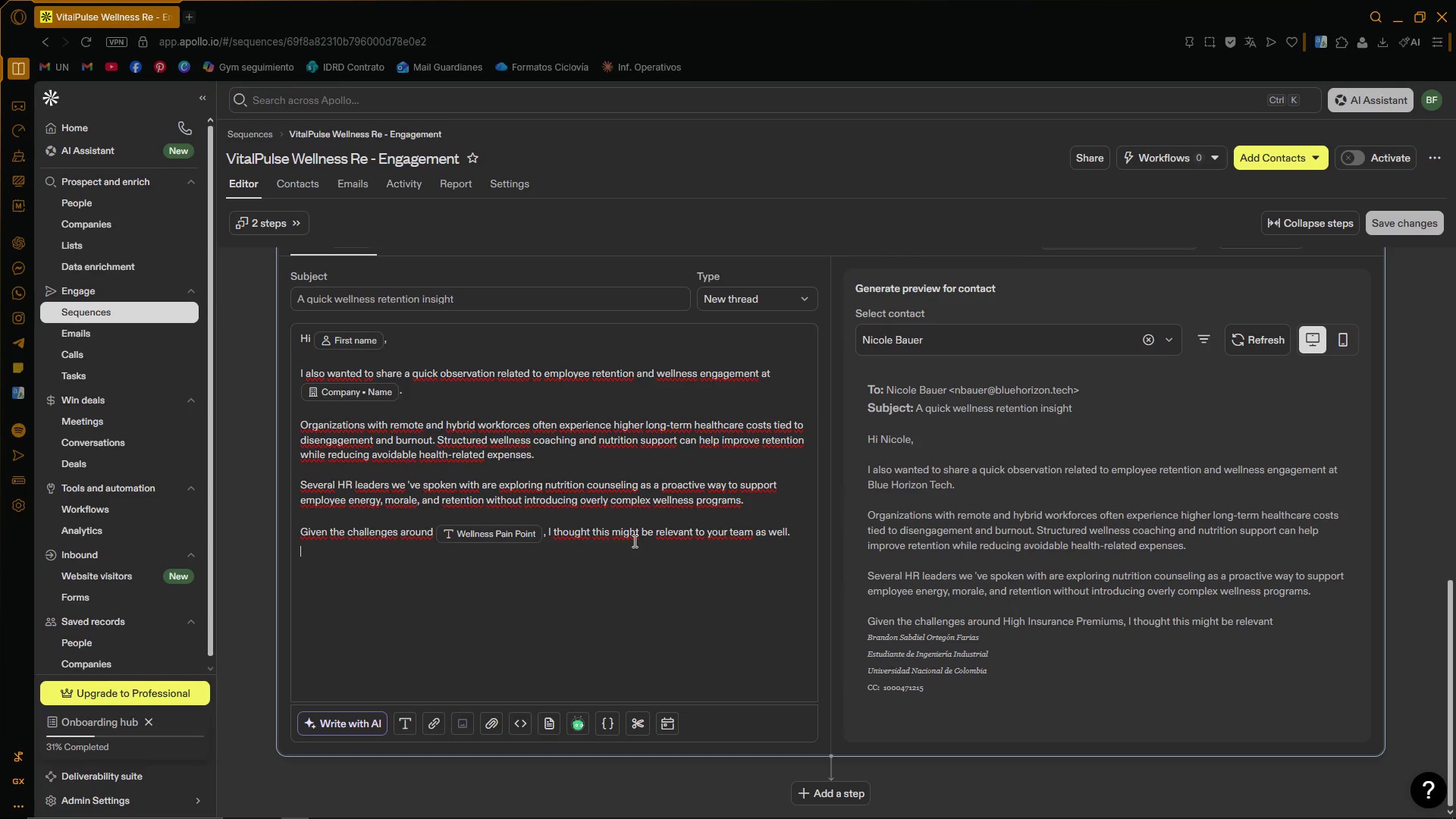 
key(Enter)
 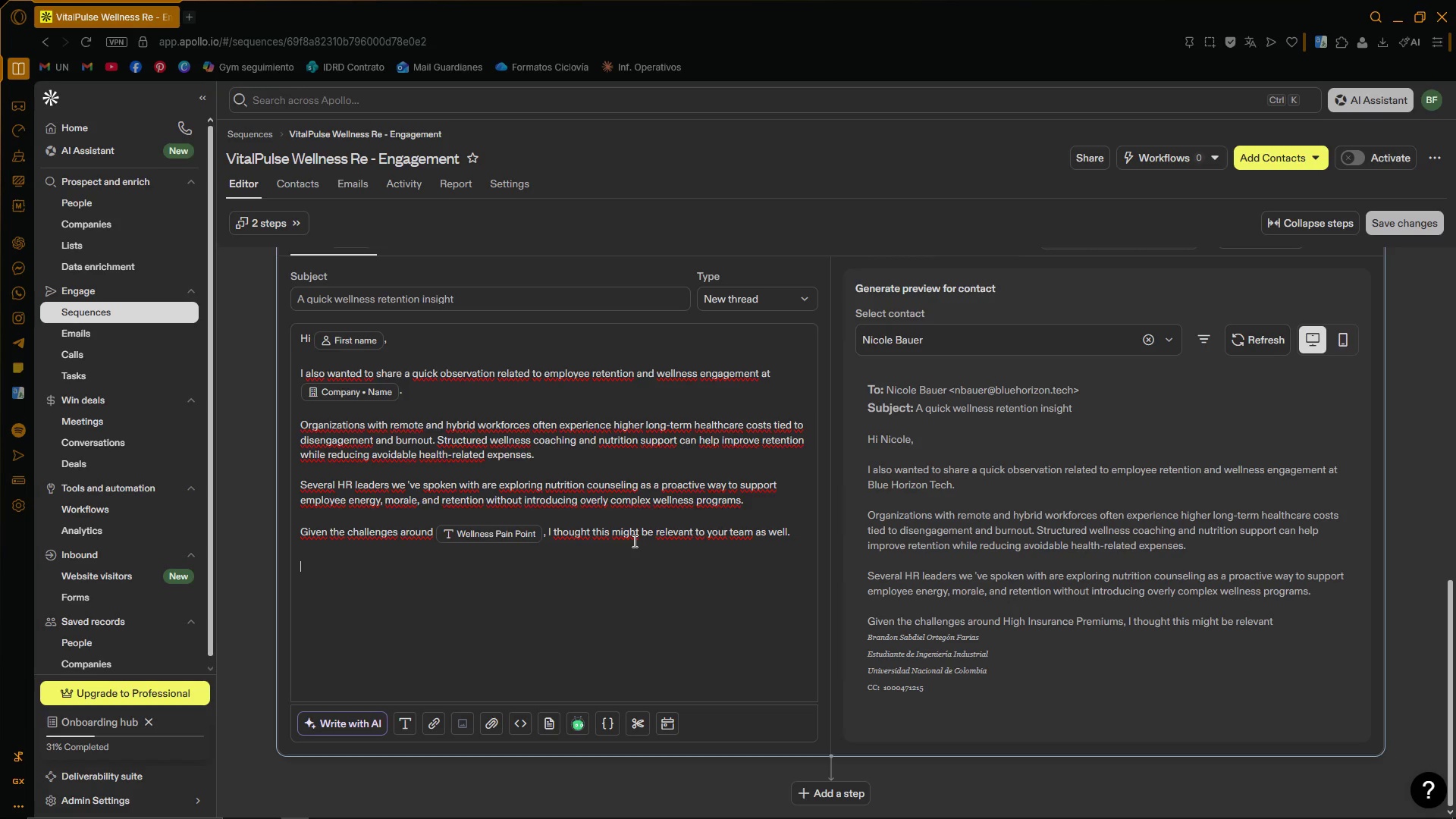 
type(Happy to share a few examples if helpful.)
 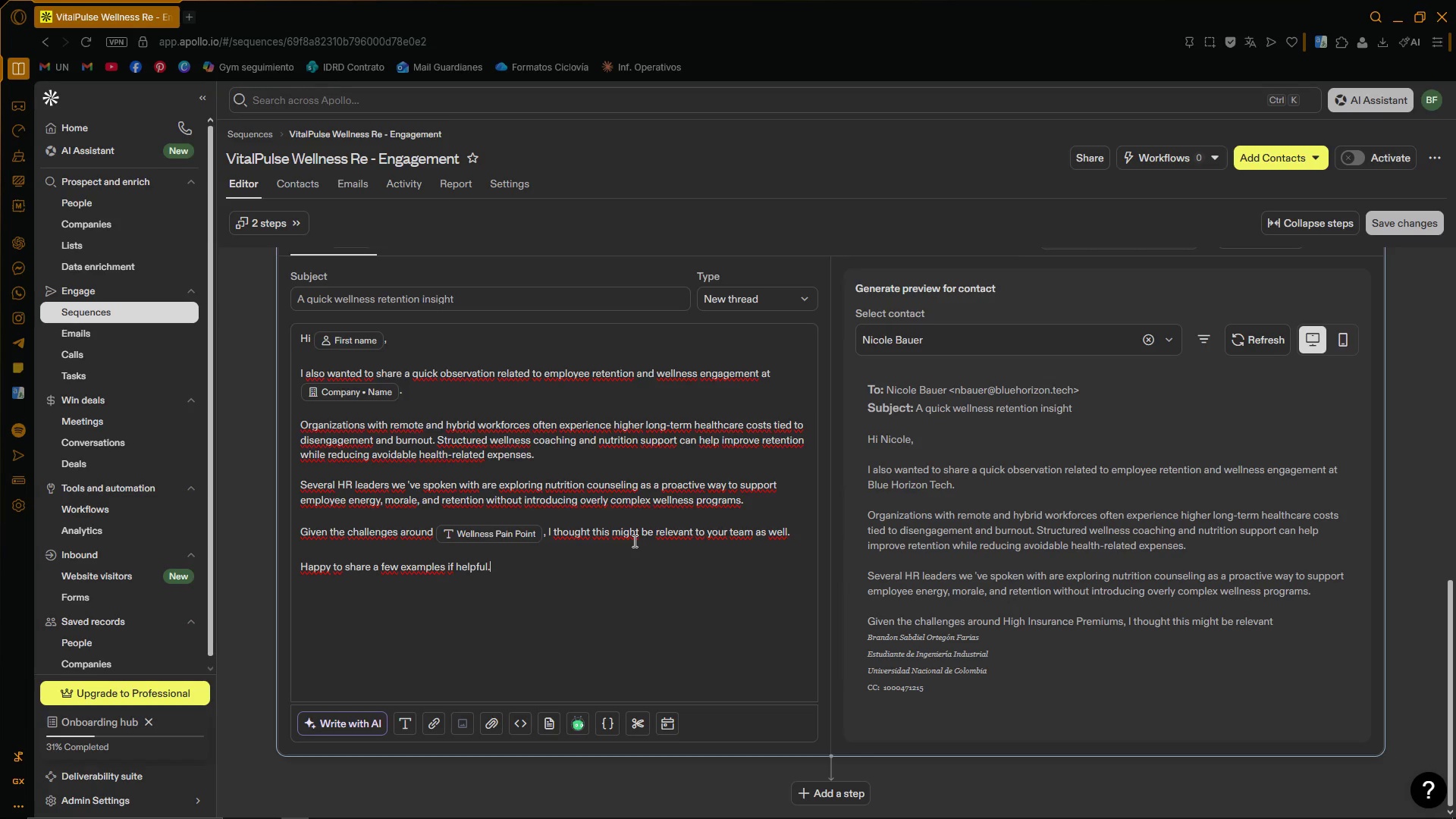 
key(Enter)
 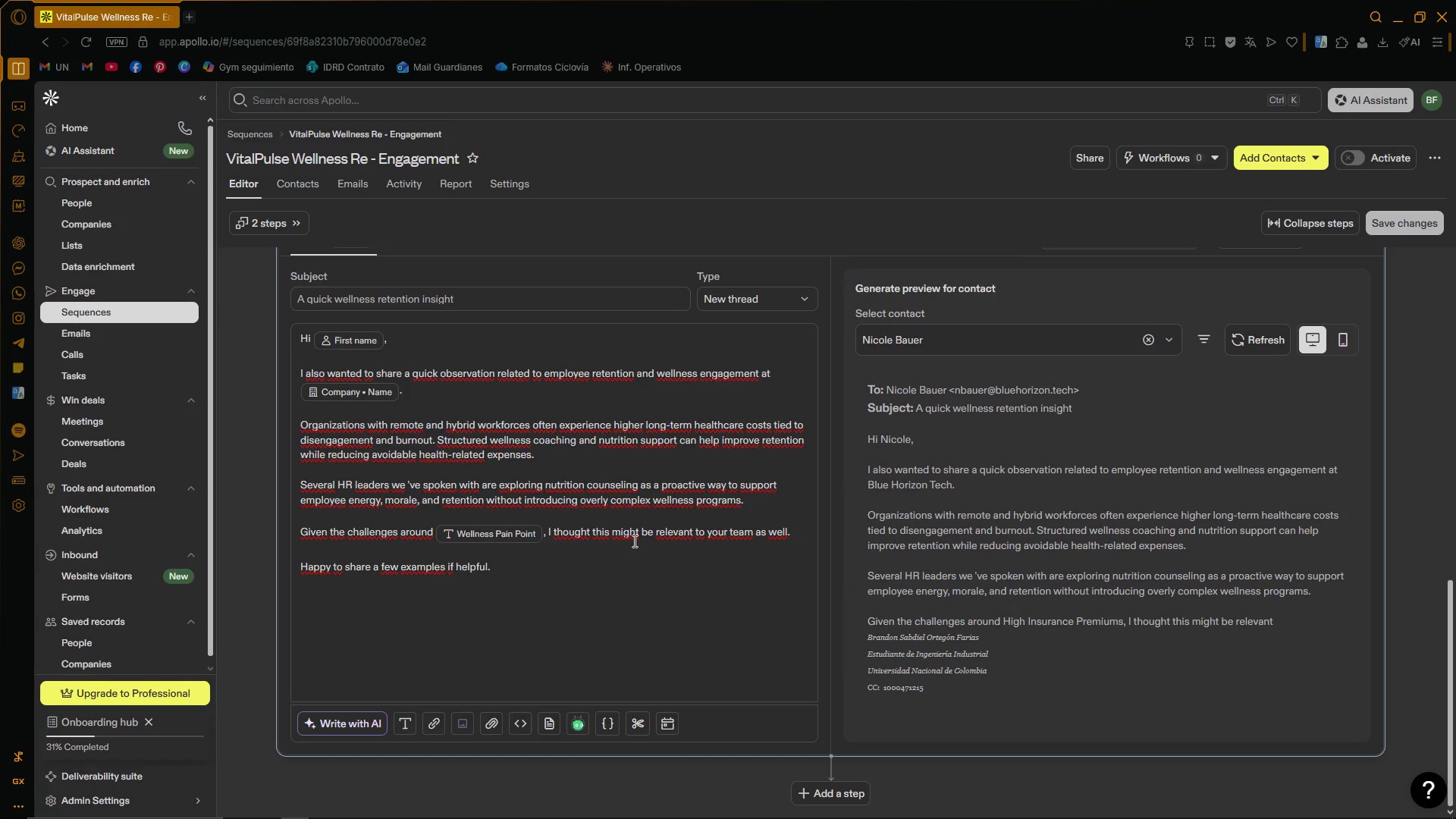 
key(Enter)
 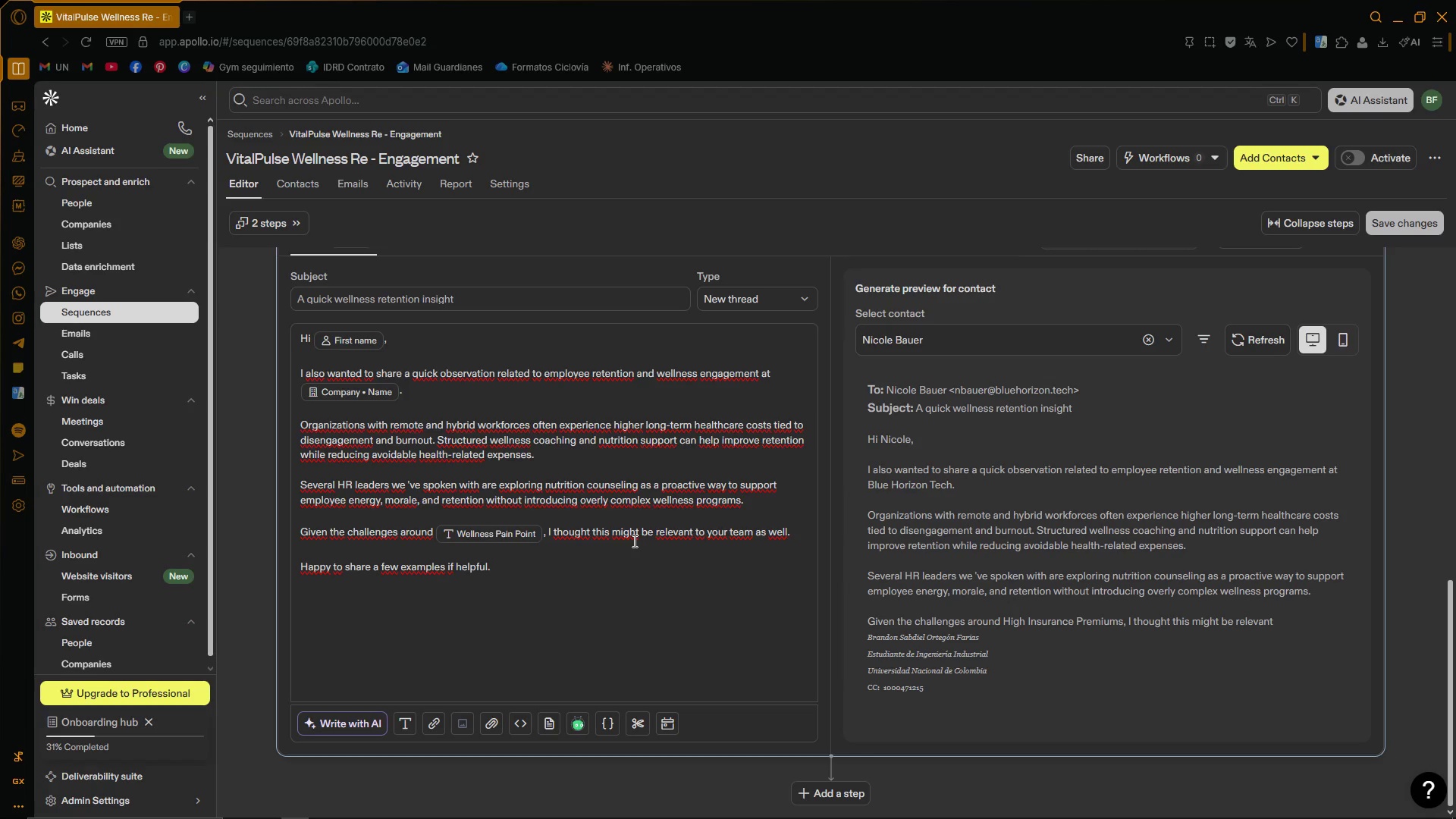 
type(Best,)
 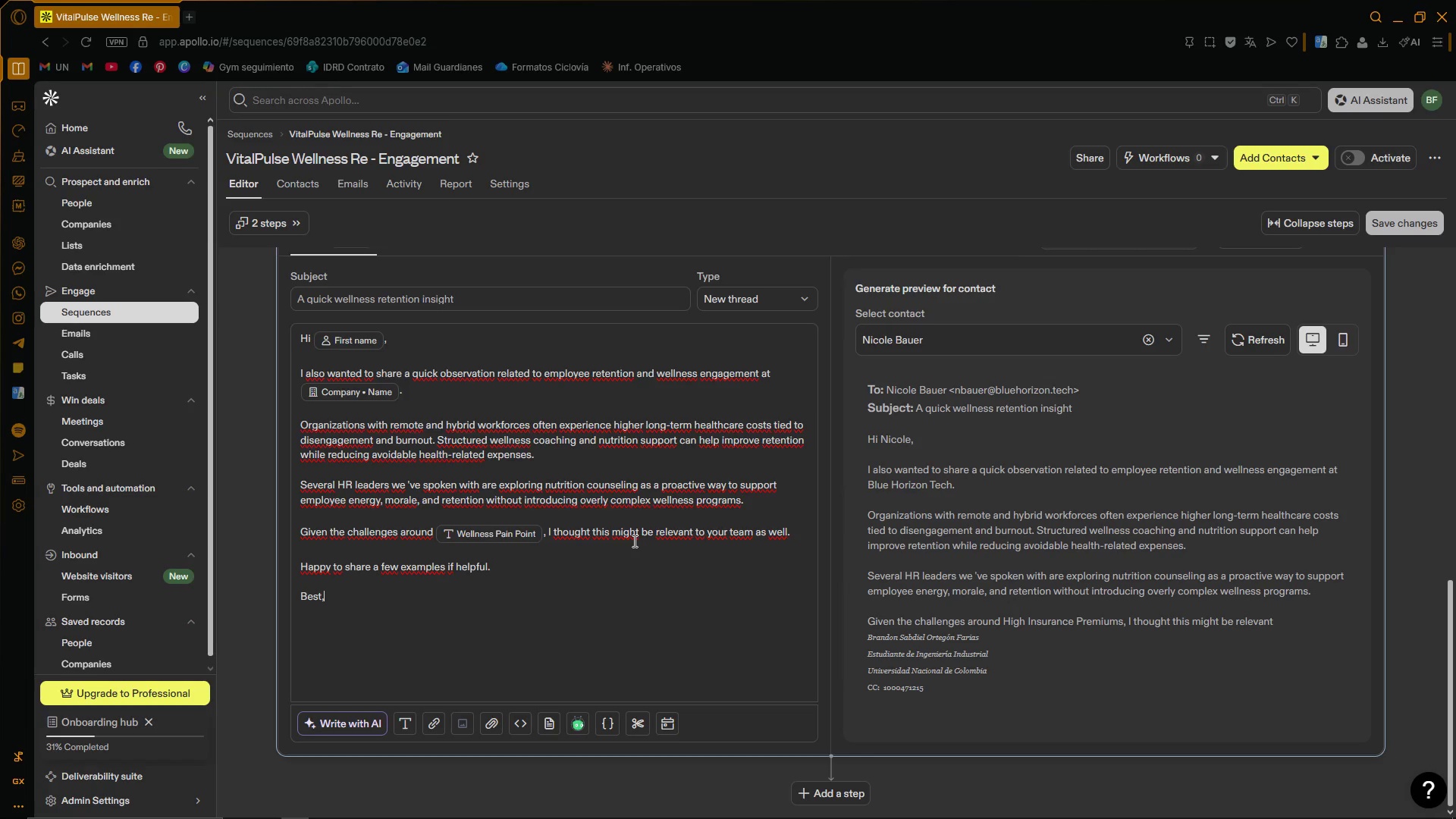 
key(Enter)
 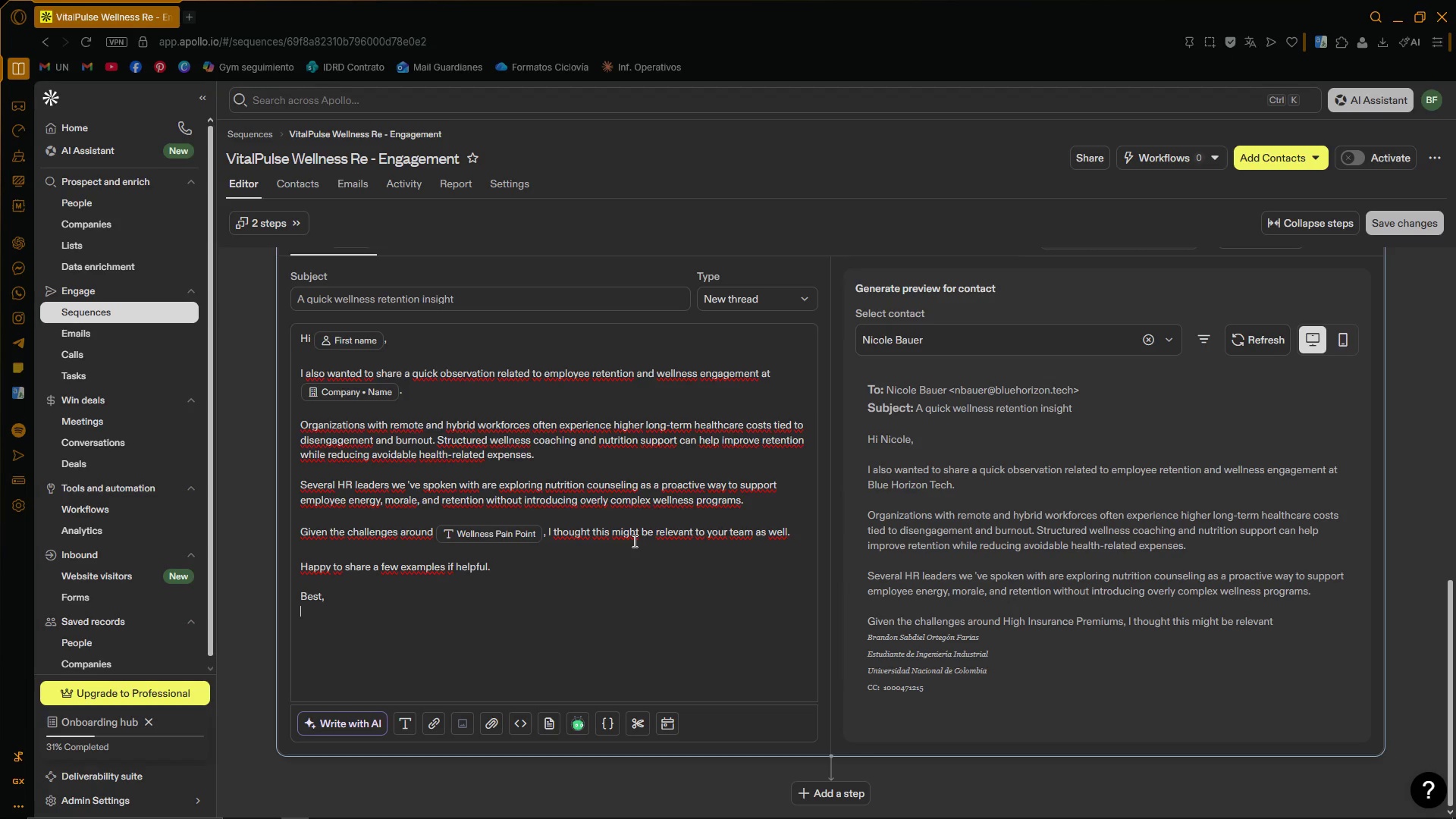 
key(Enter)
 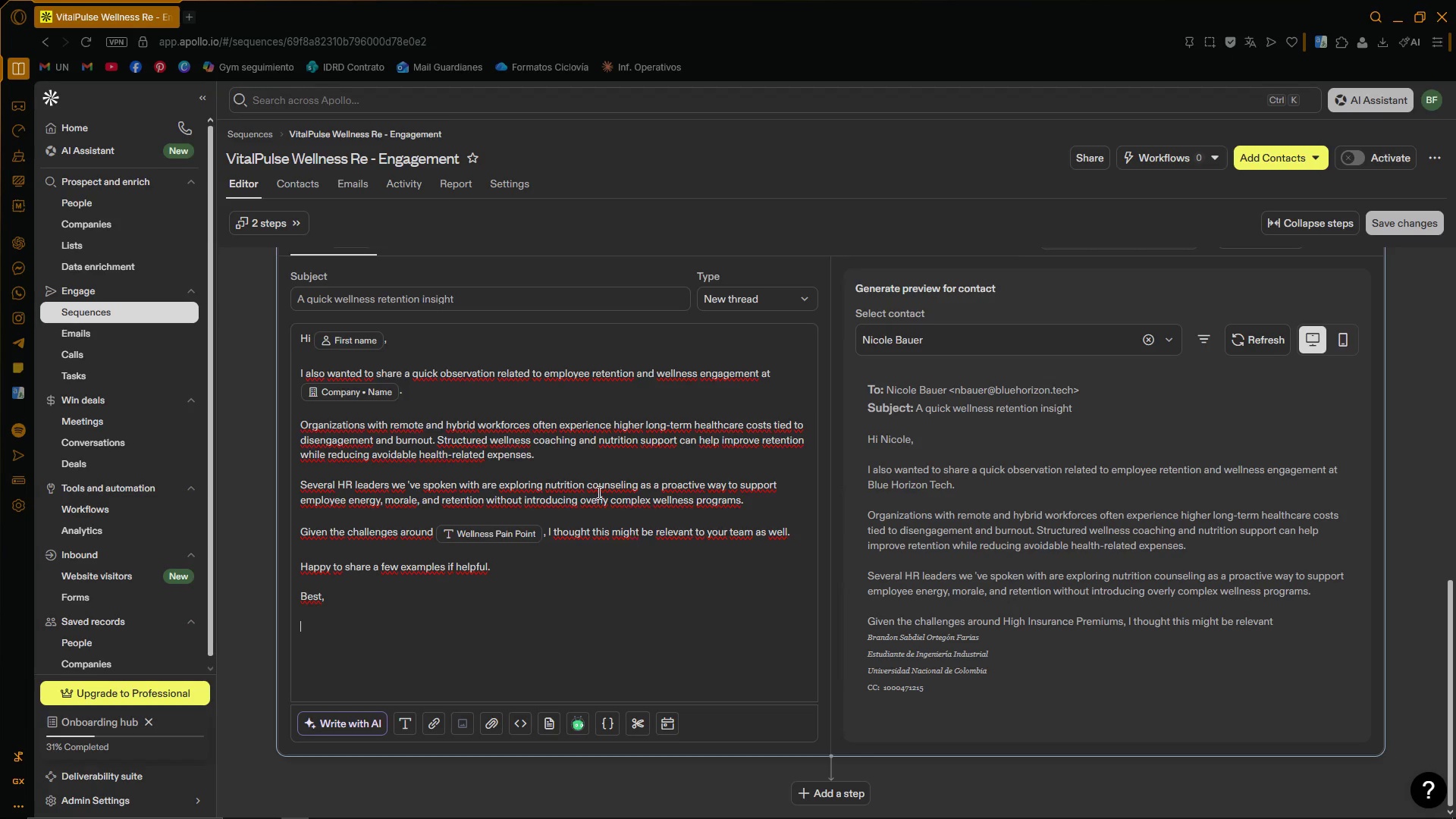 
scroll: coordinate [519, 438], scroll_direction: up, amount: 9.0
 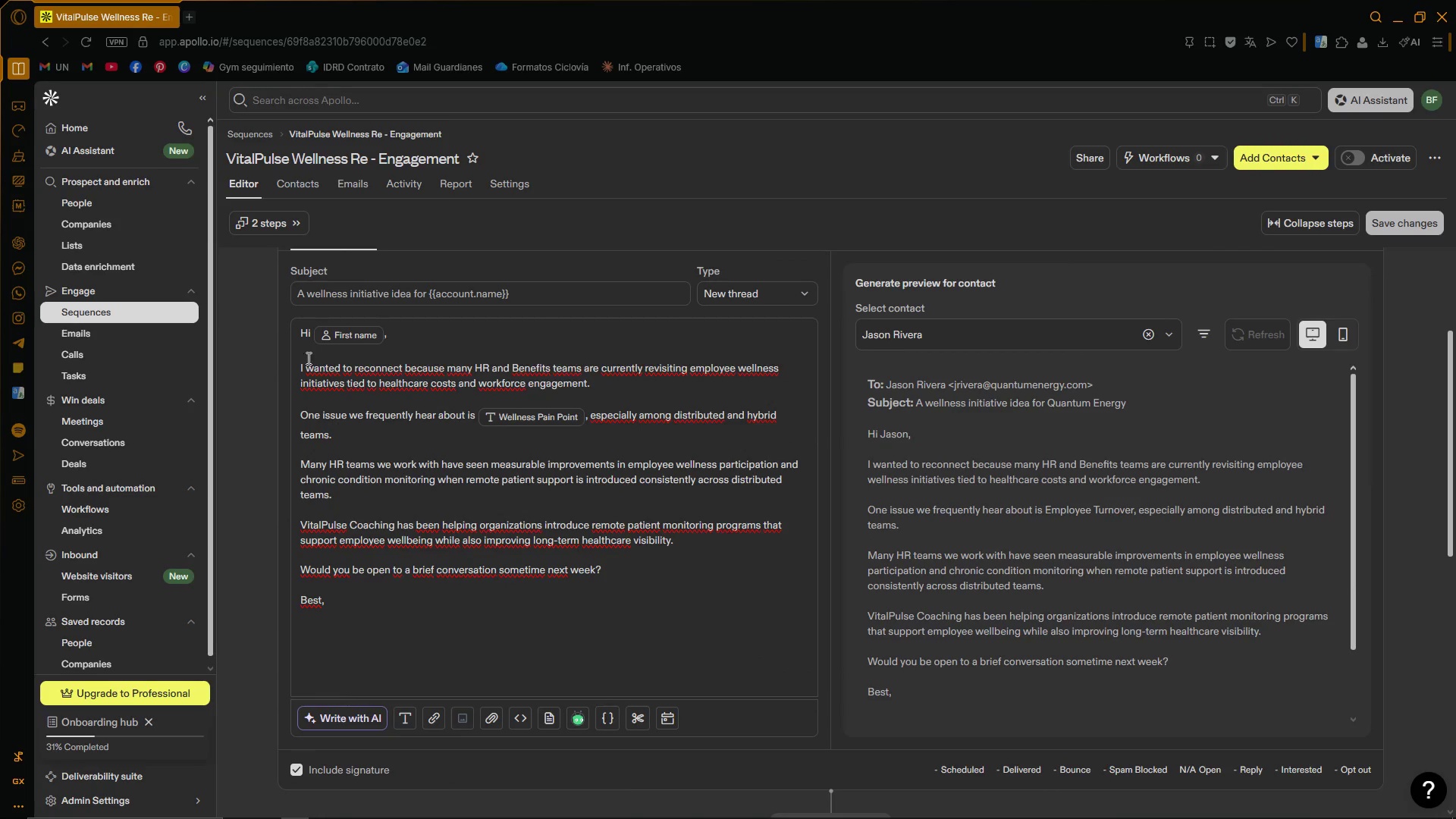 
left_click([344, 379])
 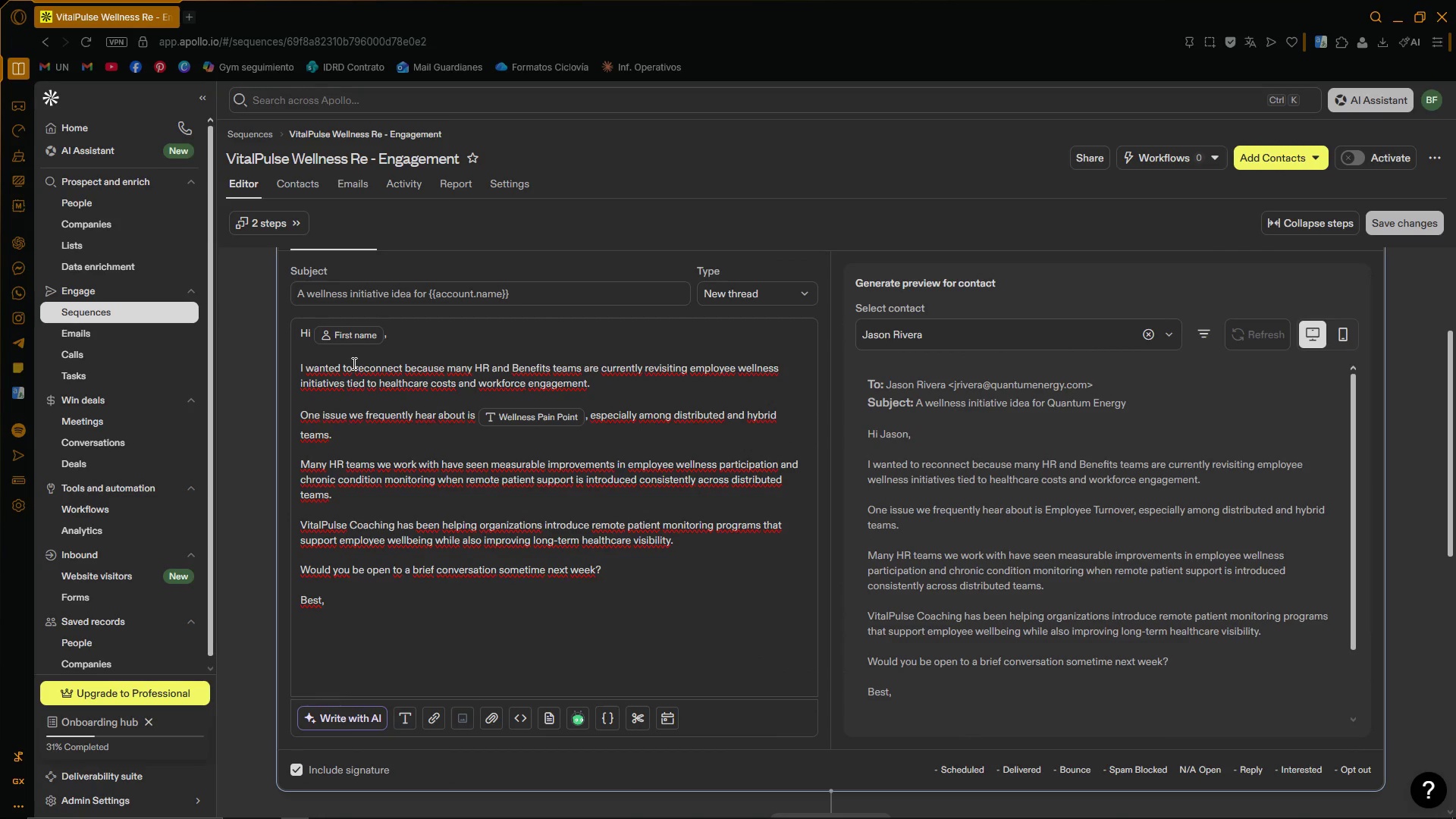 
wait(5.58)
 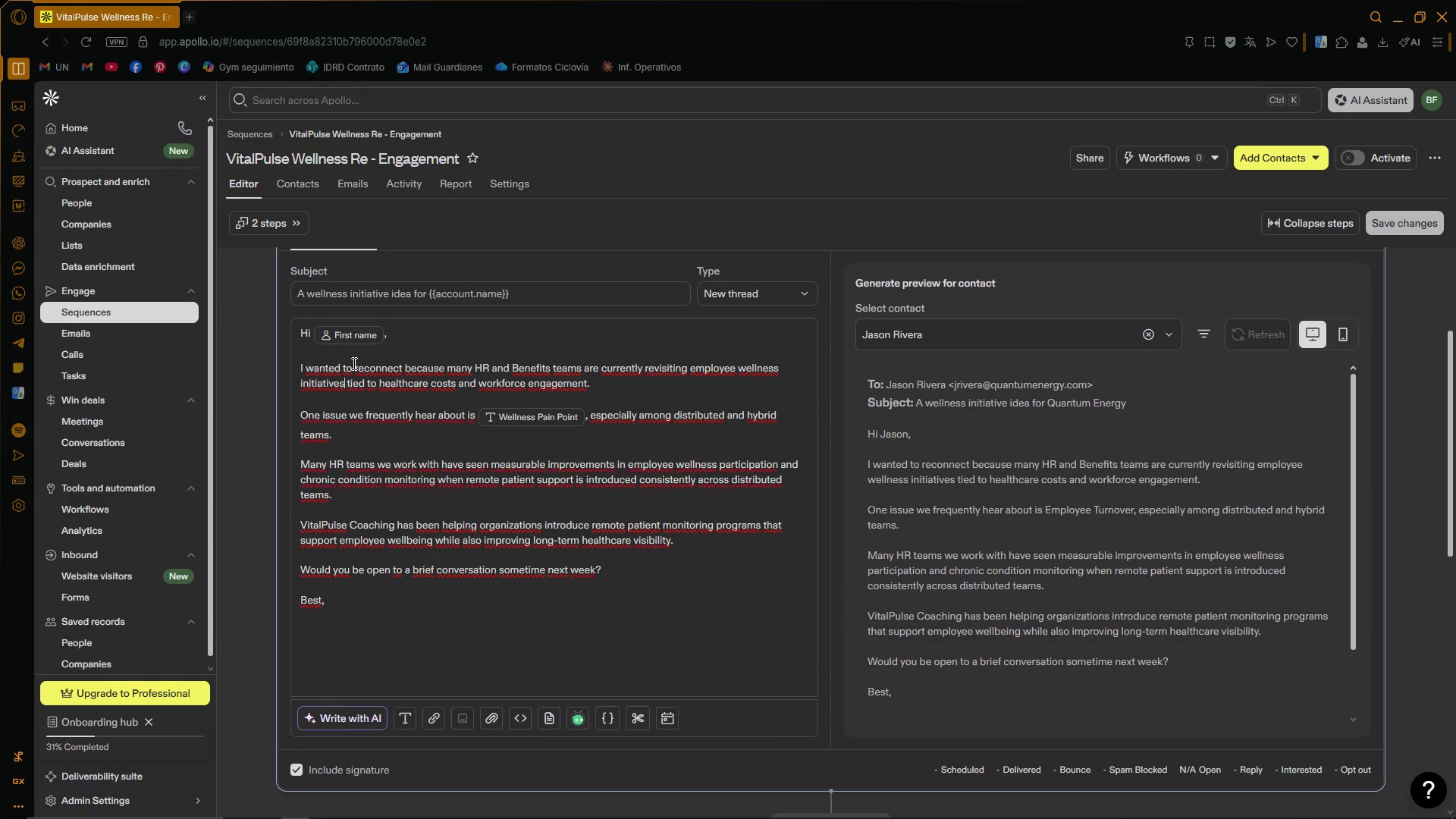 
scroll: coordinate [481, 447], scroll_direction: down, amount: 6.0
 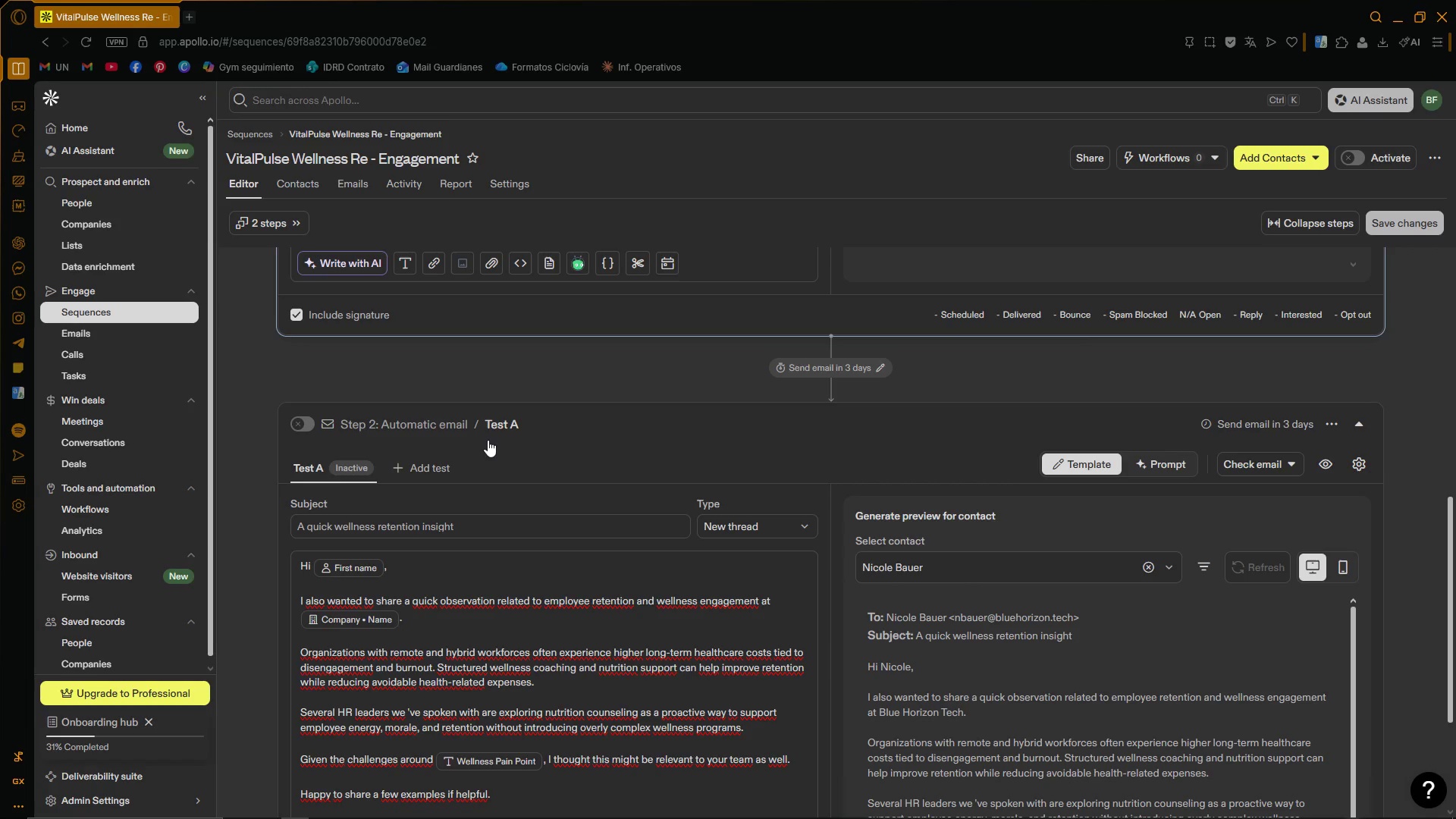 
wait(7.26)
 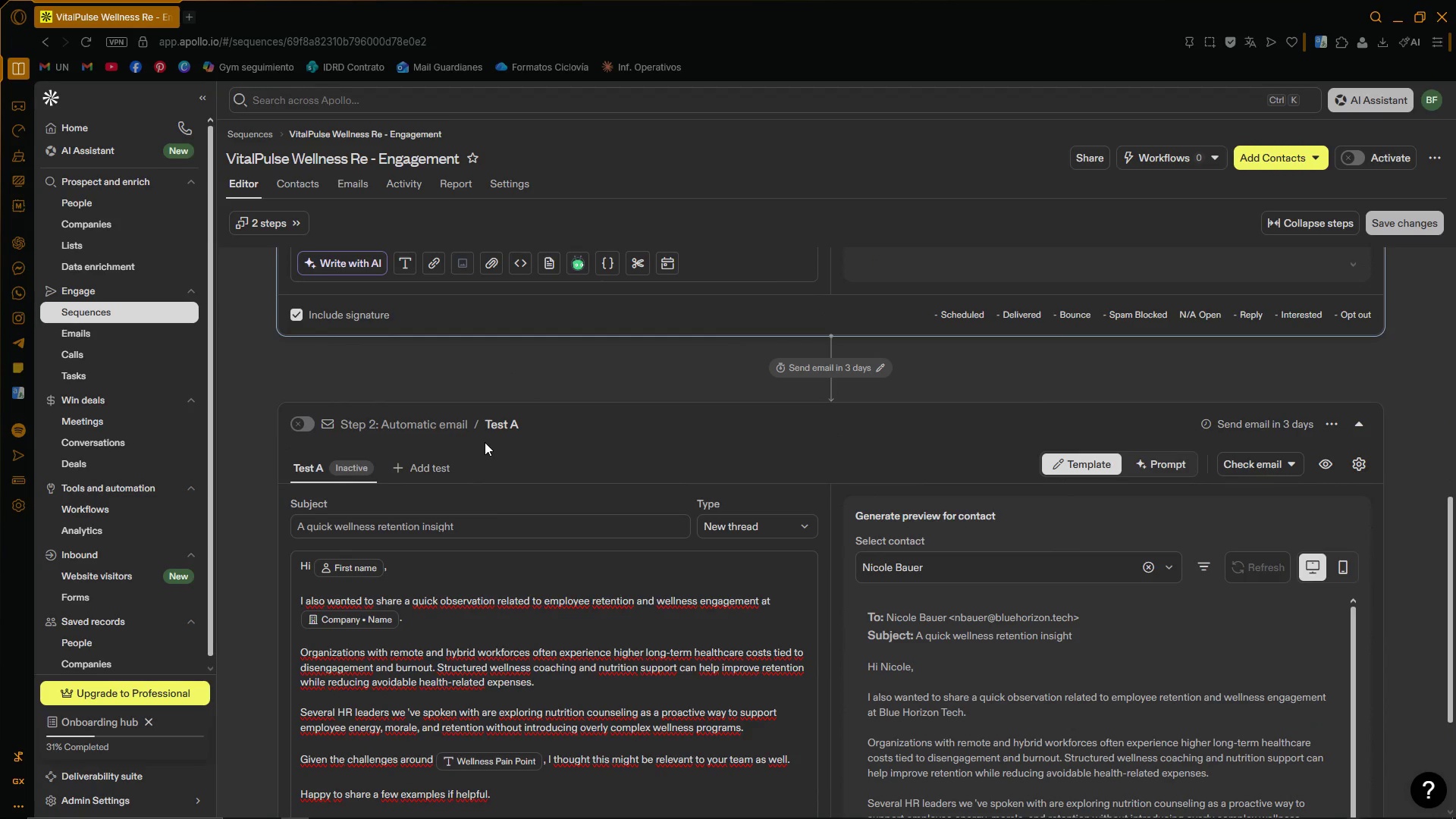 
scroll: coordinate [532, 500], scroll_direction: up, amount: 6.0
 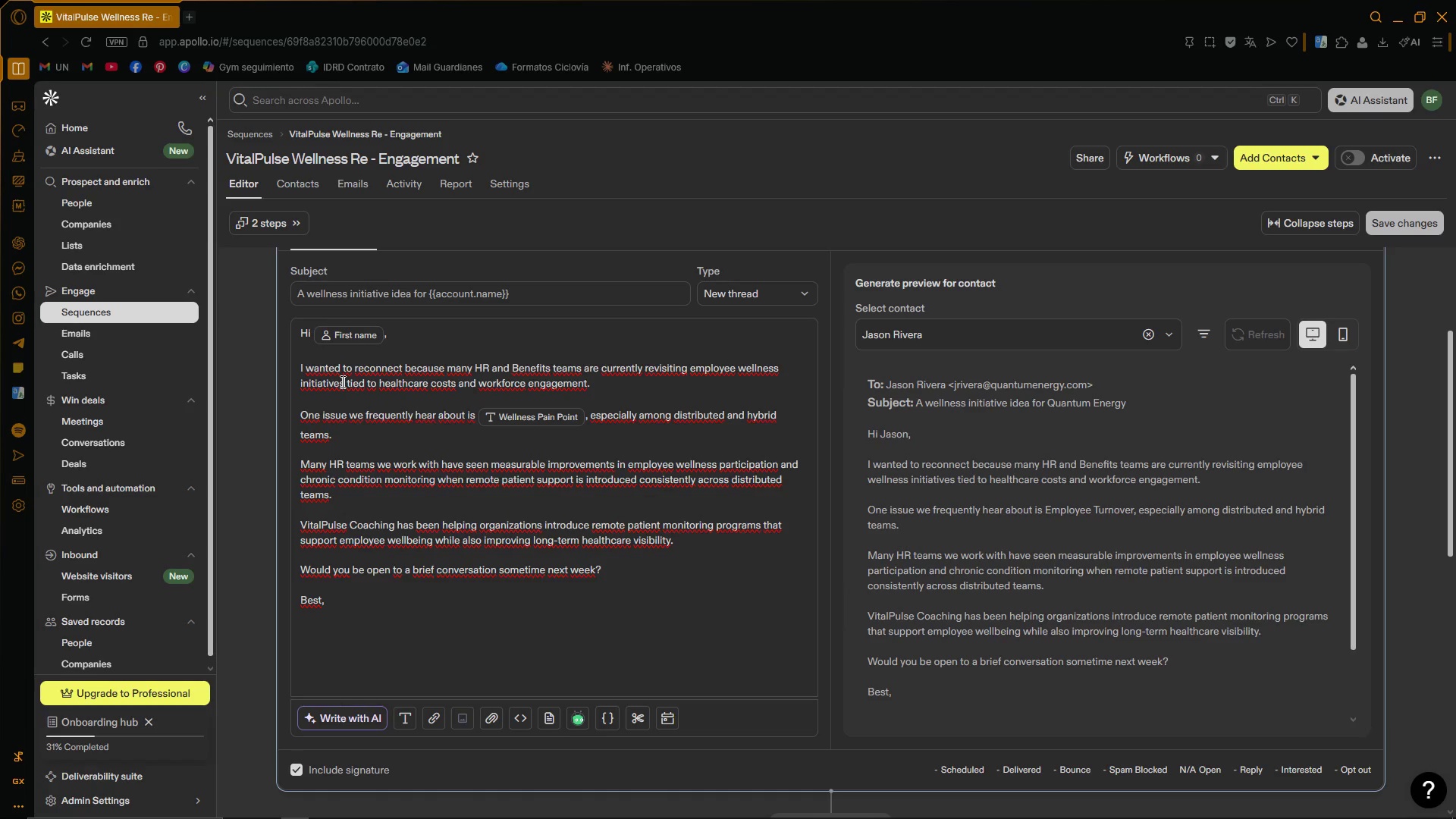 
wait(16.7)
 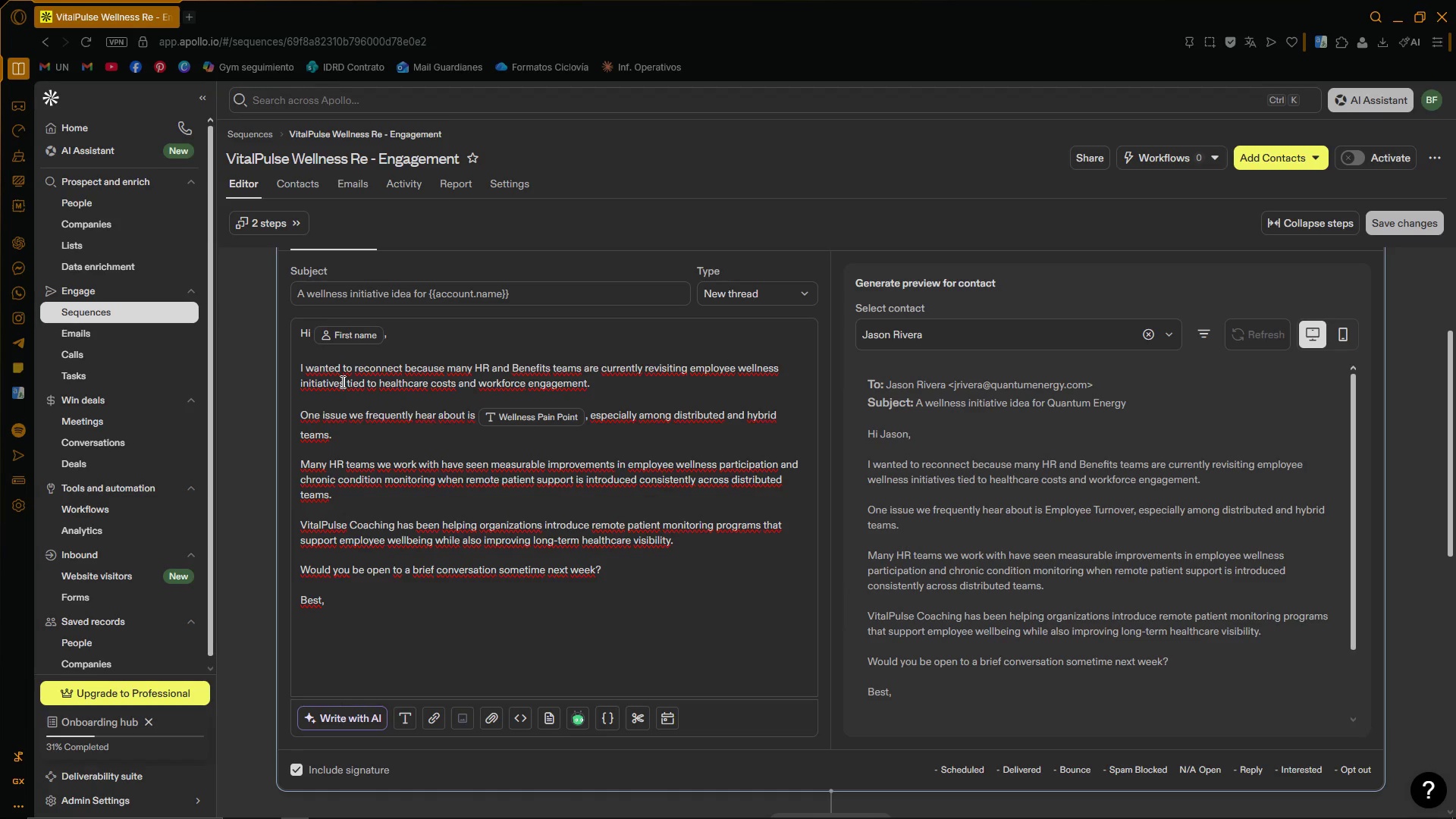 
scroll: coordinate [378, 391], scroll_direction: down, amount: 1.0
 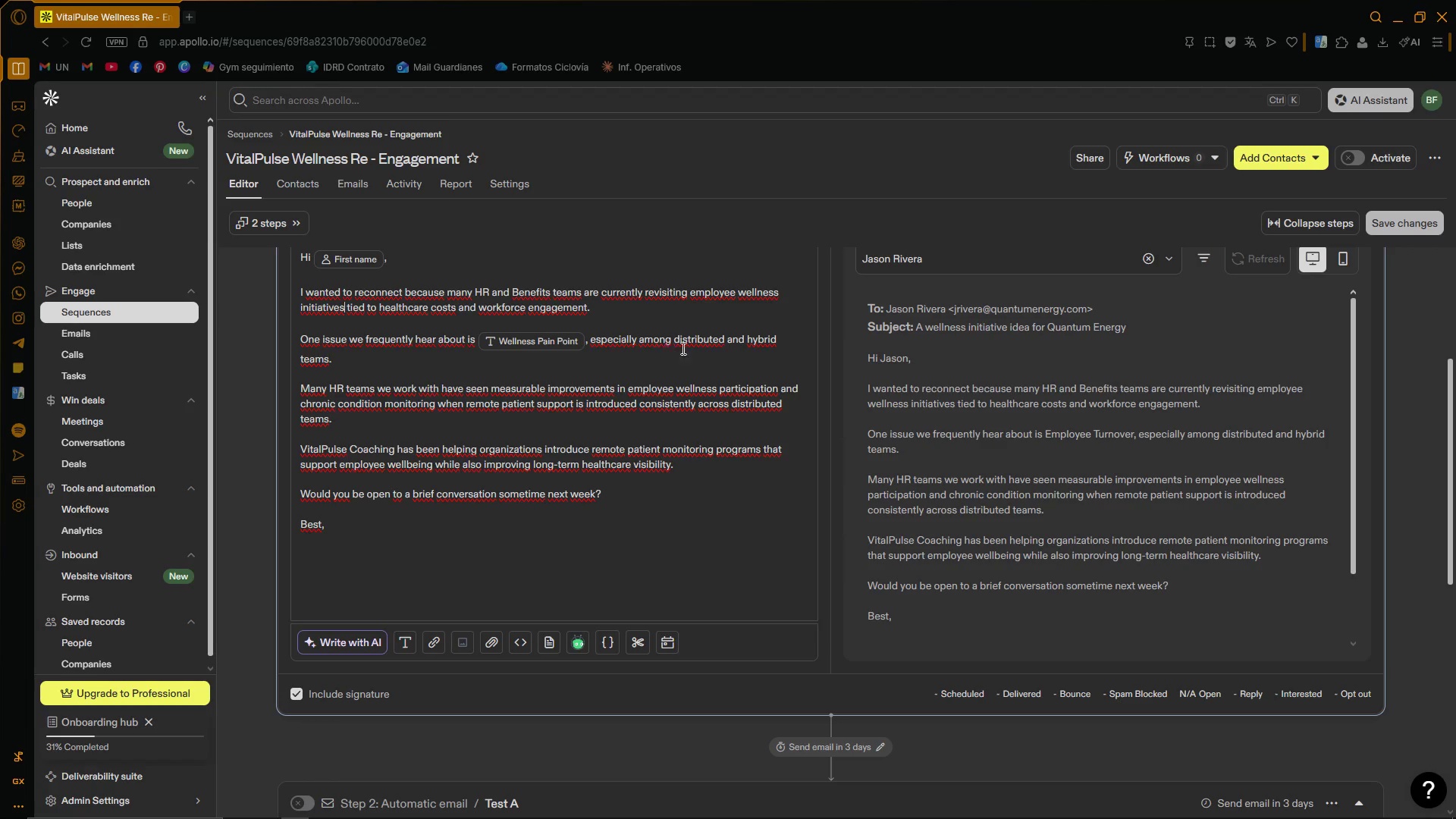 
wait(14.06)
 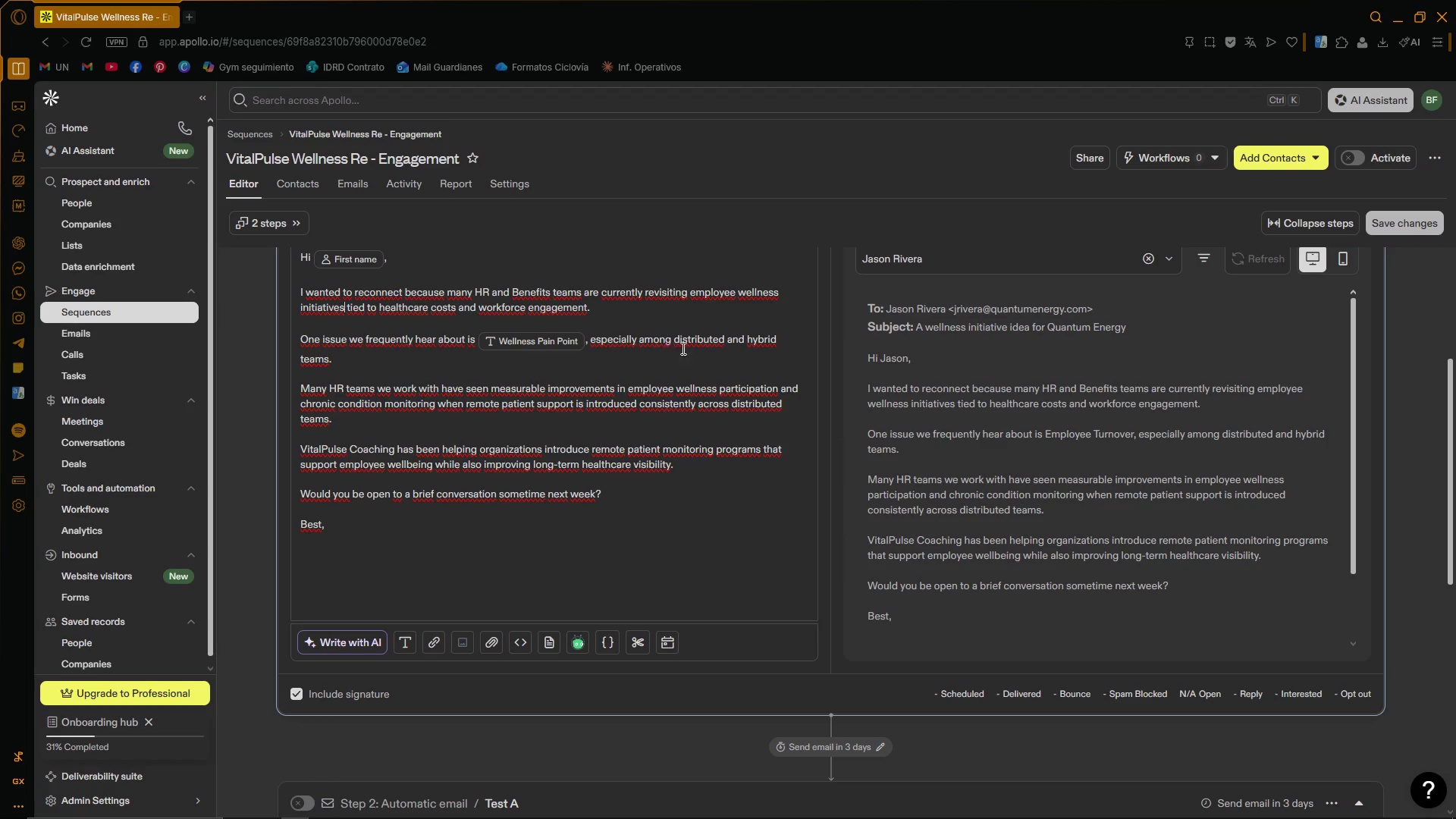 
scroll: coordinate [374, 364], scroll_direction: down, amount: 1.0
 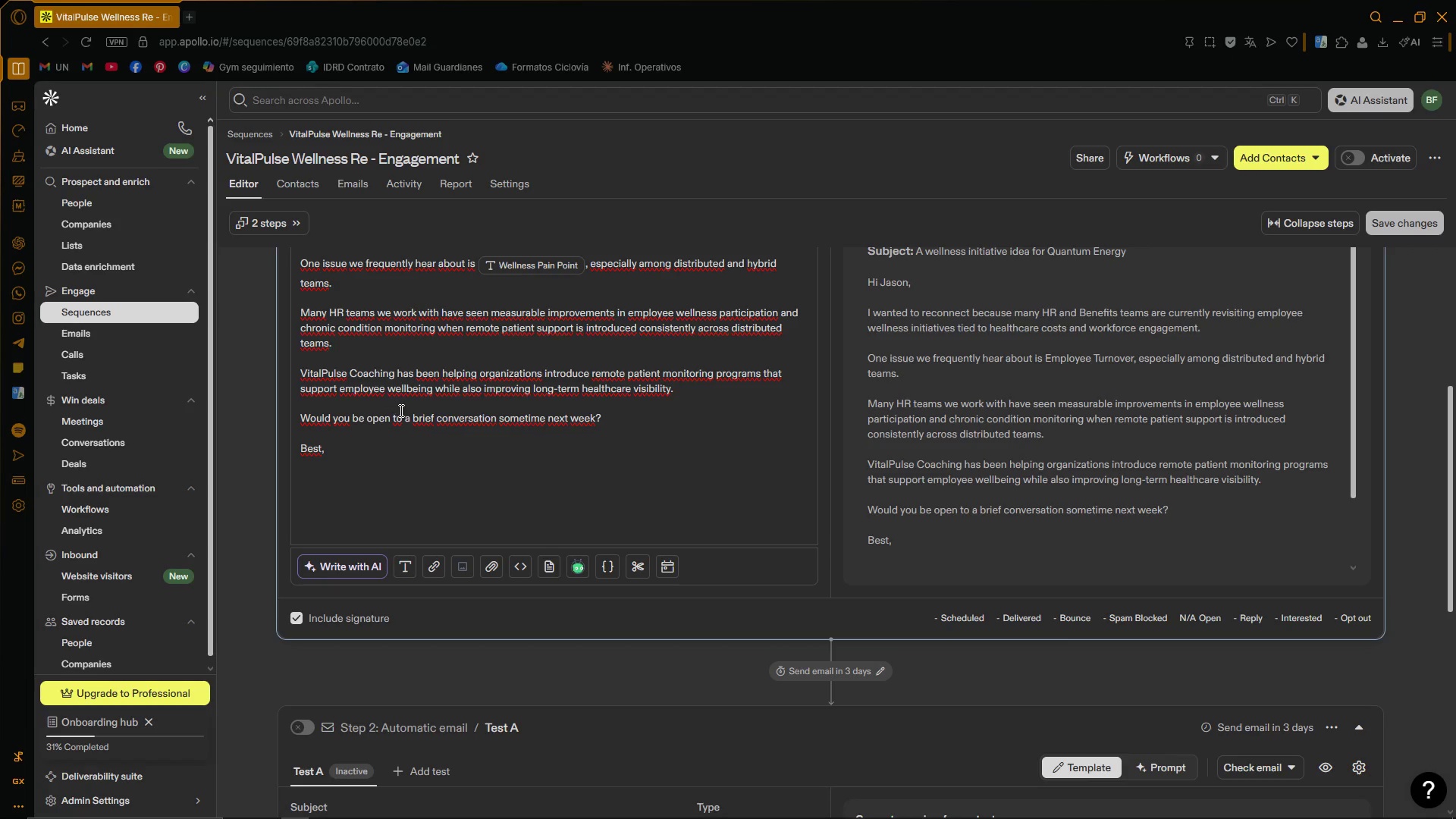 
wait(49.34)
 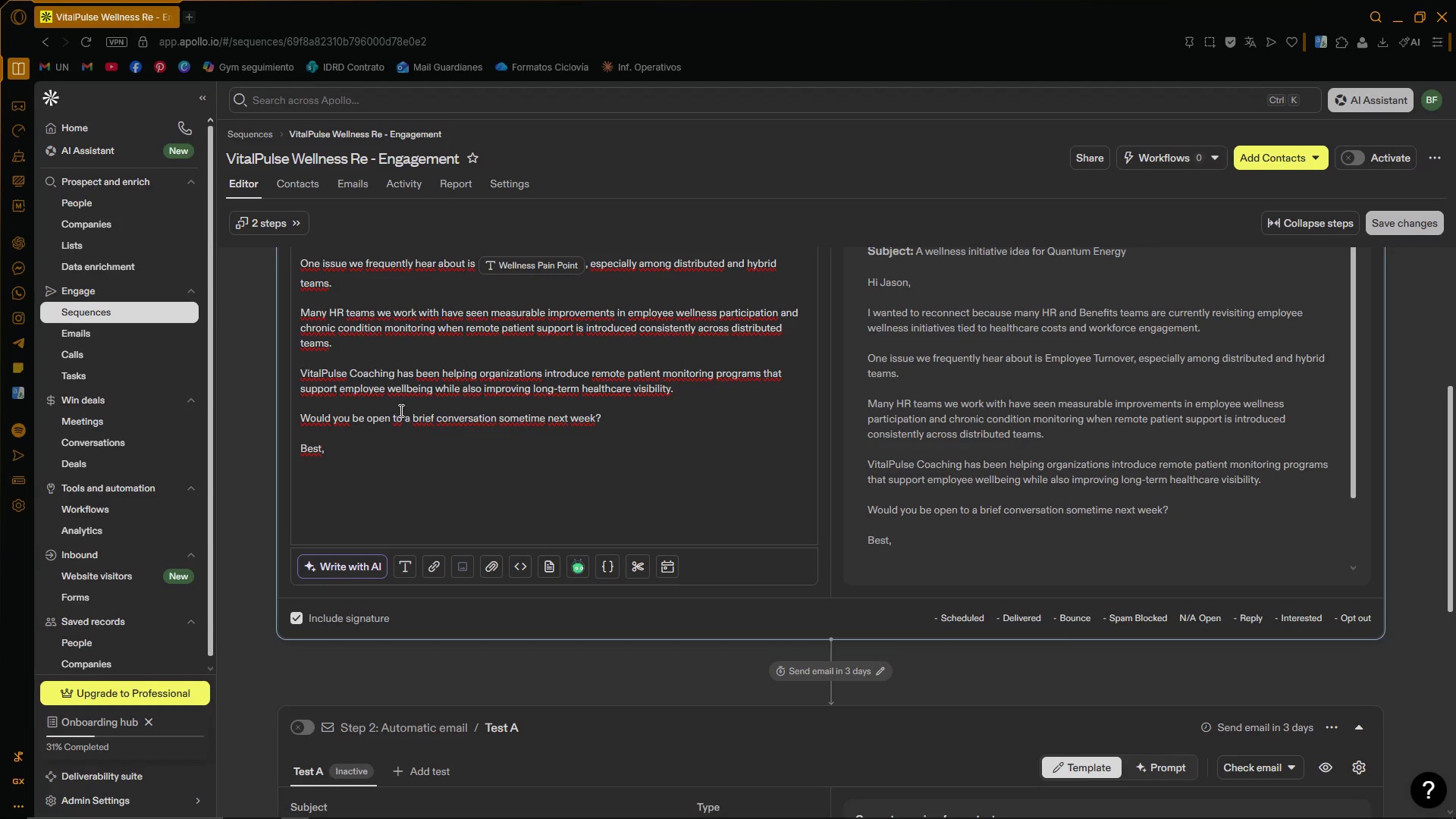 
scroll: coordinate [390, 435], scroll_direction: down, amount: 4.0
 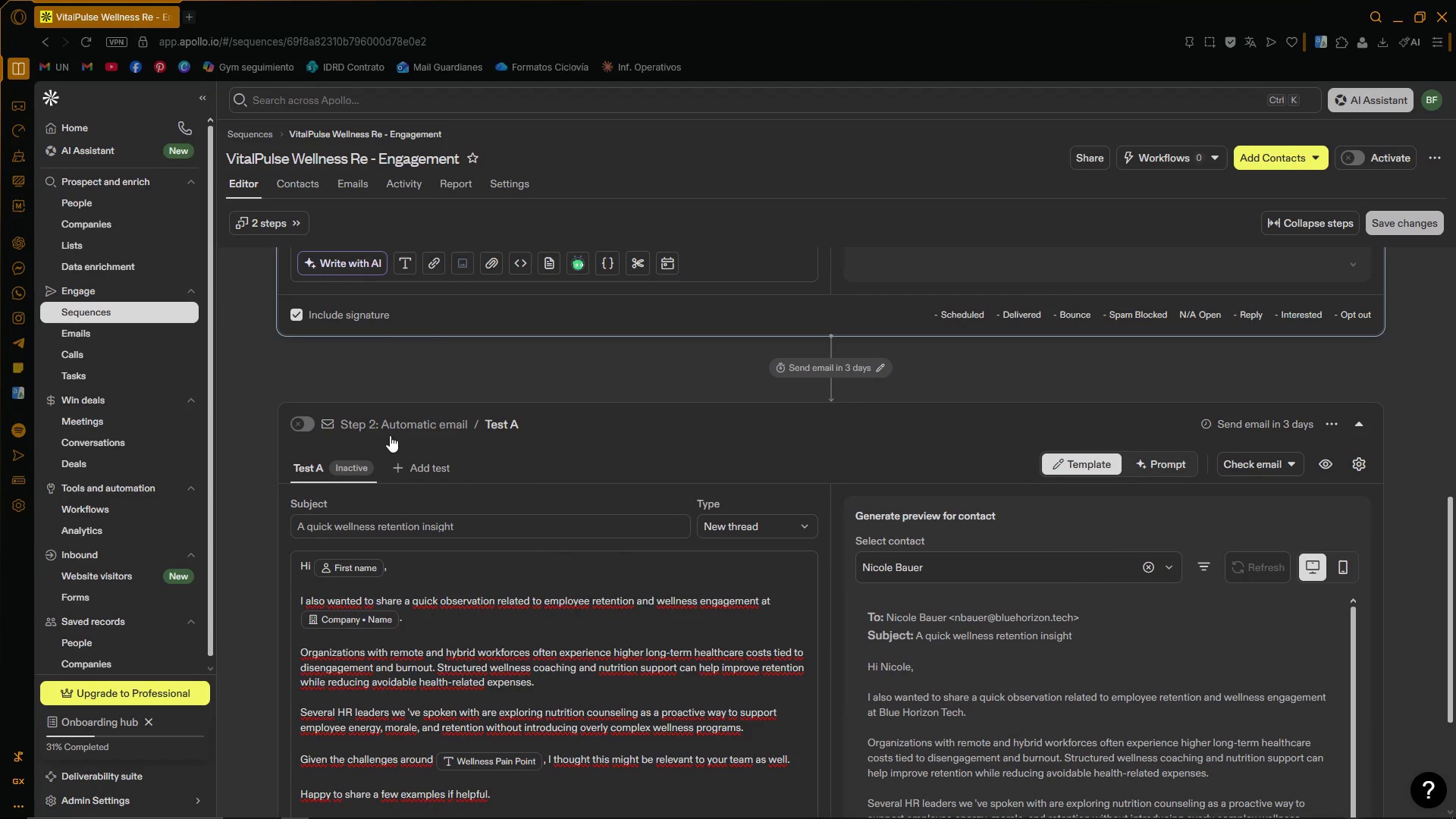 
scroll: coordinate [390, 435], scroll_direction: up, amount: 1.0
 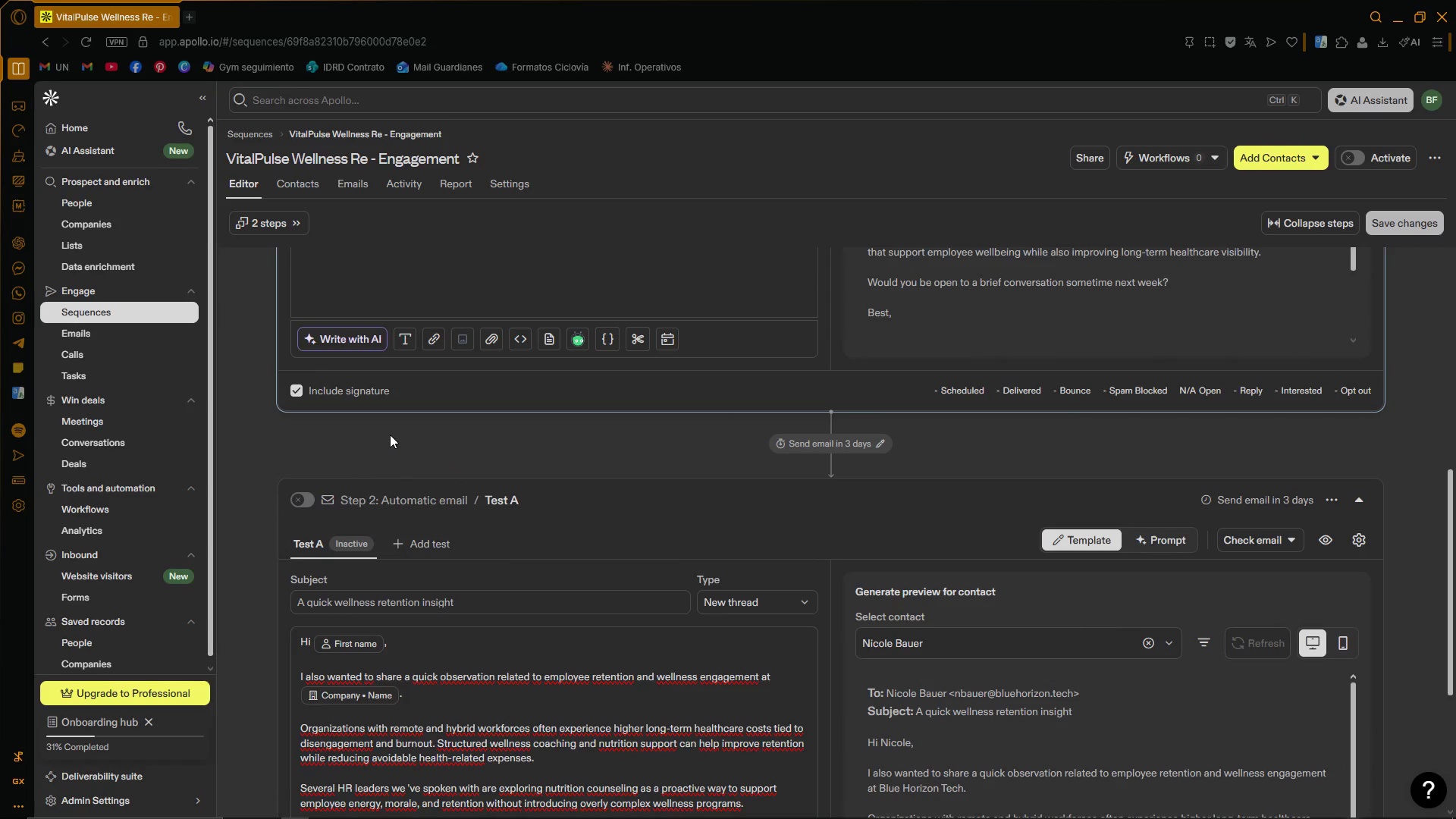 
scroll: coordinate [390, 435], scroll_direction: down, amount: 5.0
 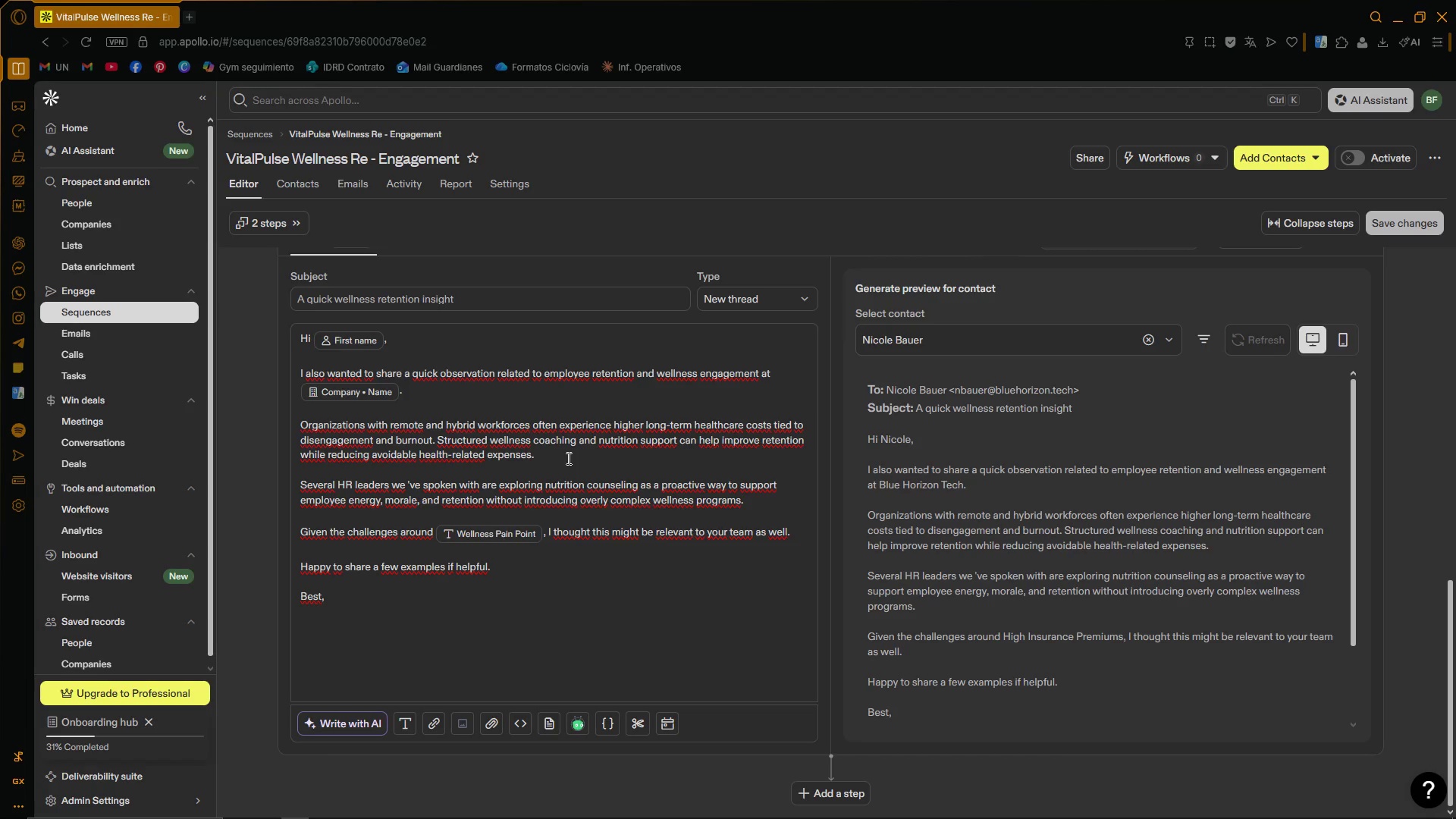 
wait(34.38)
 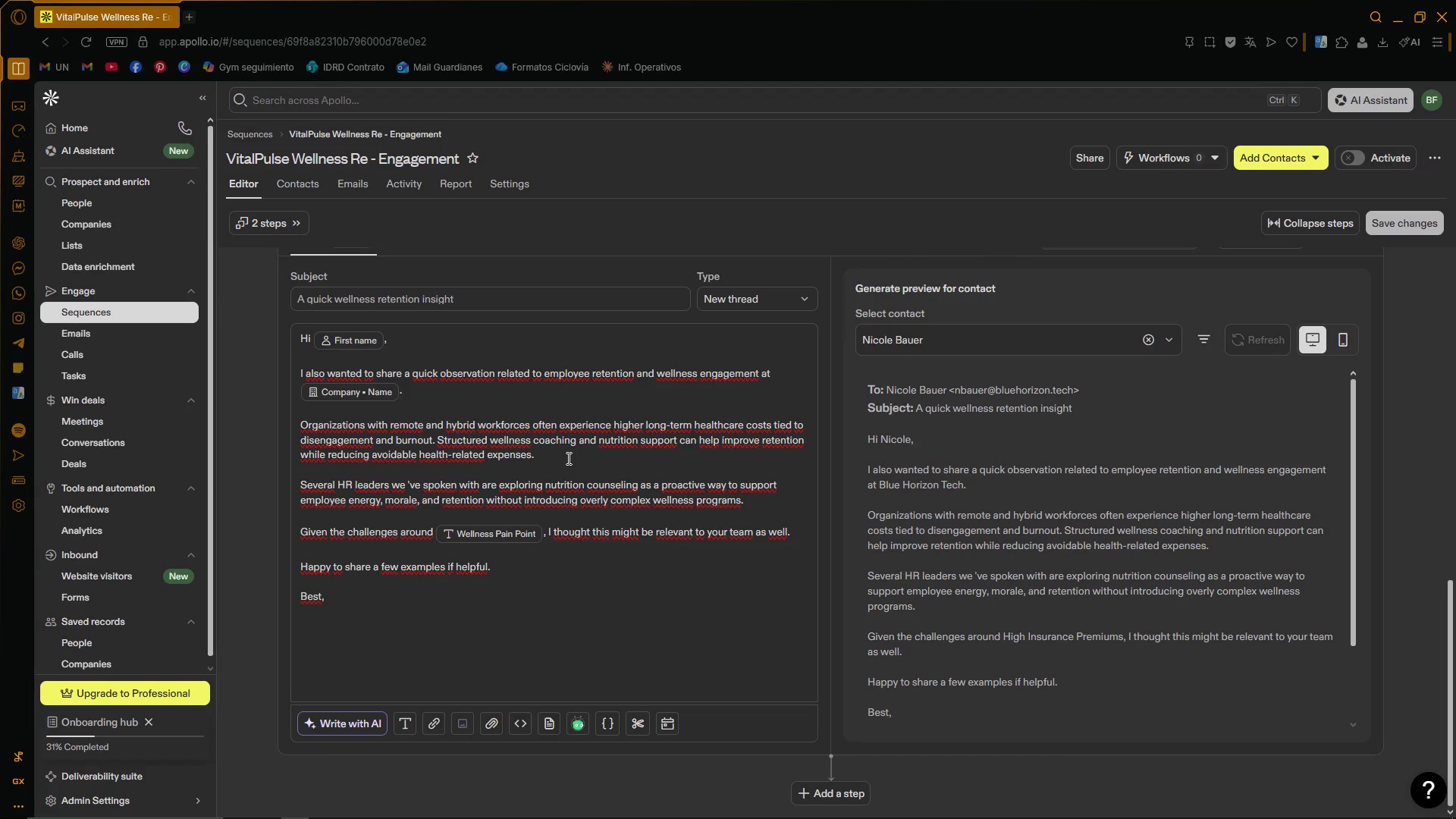 
scroll: coordinate [425, 466], scroll_direction: down, amount: 2.0
 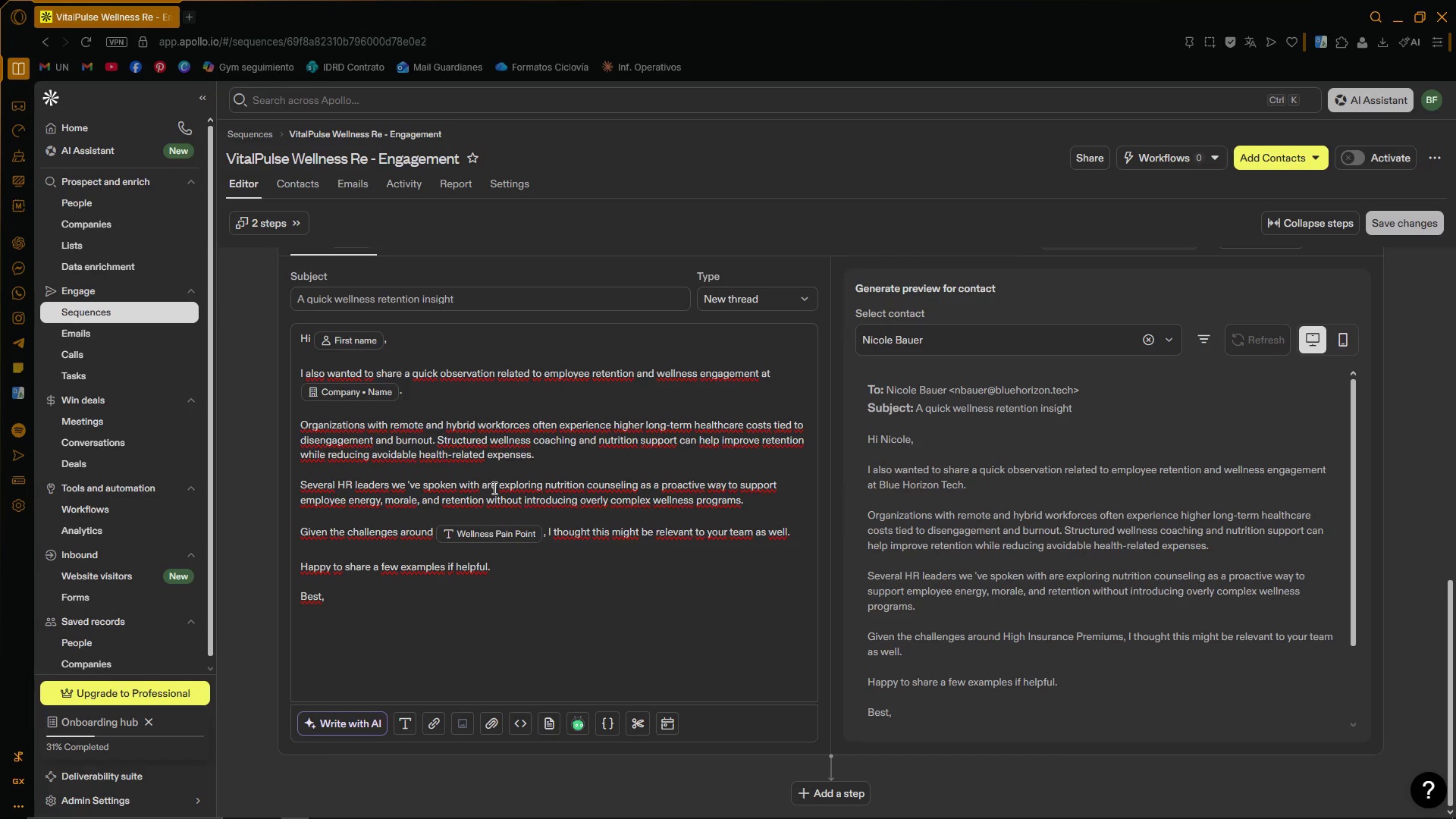 
wait(31.7)
 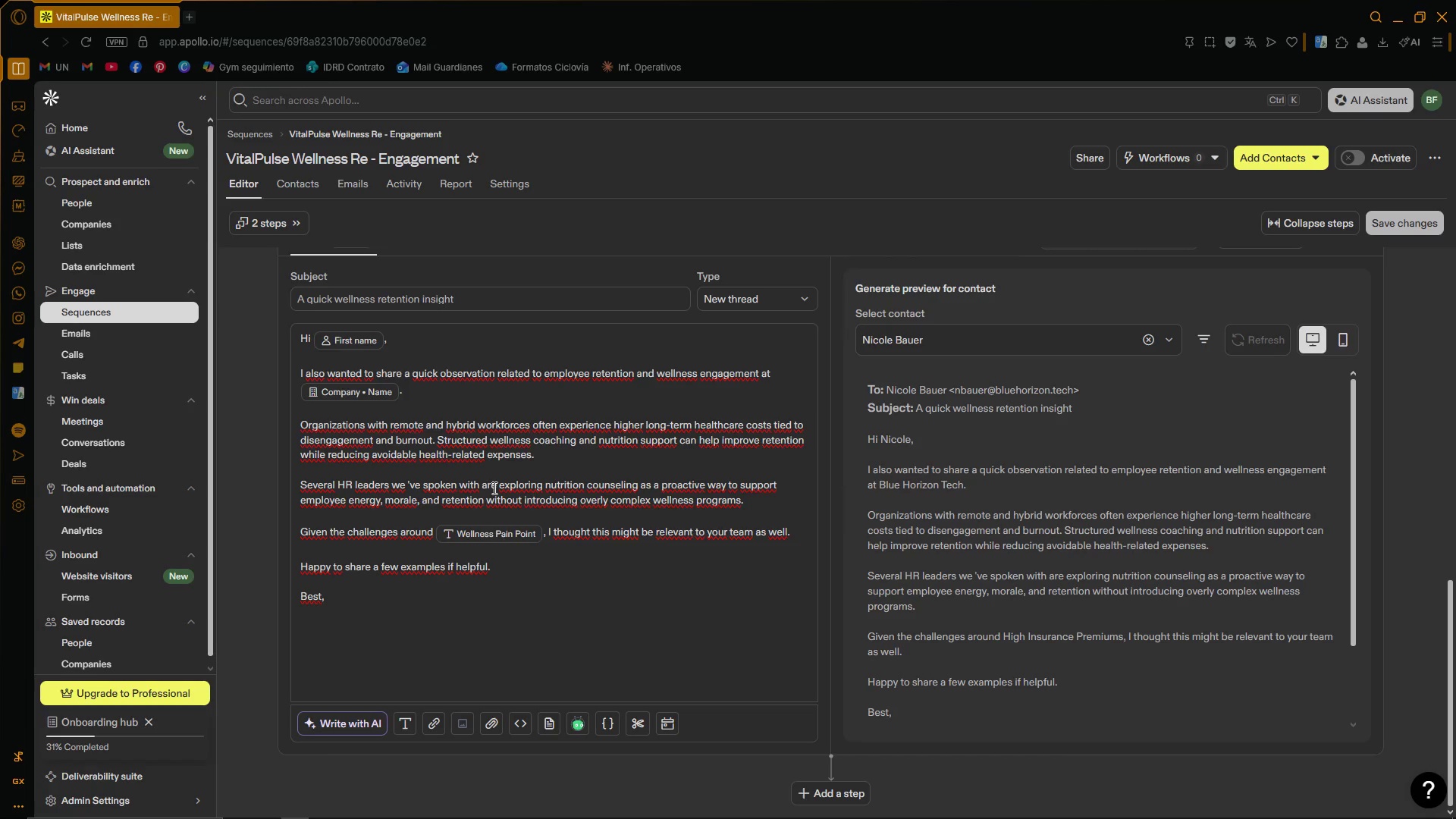 
left_click([399, 522])
 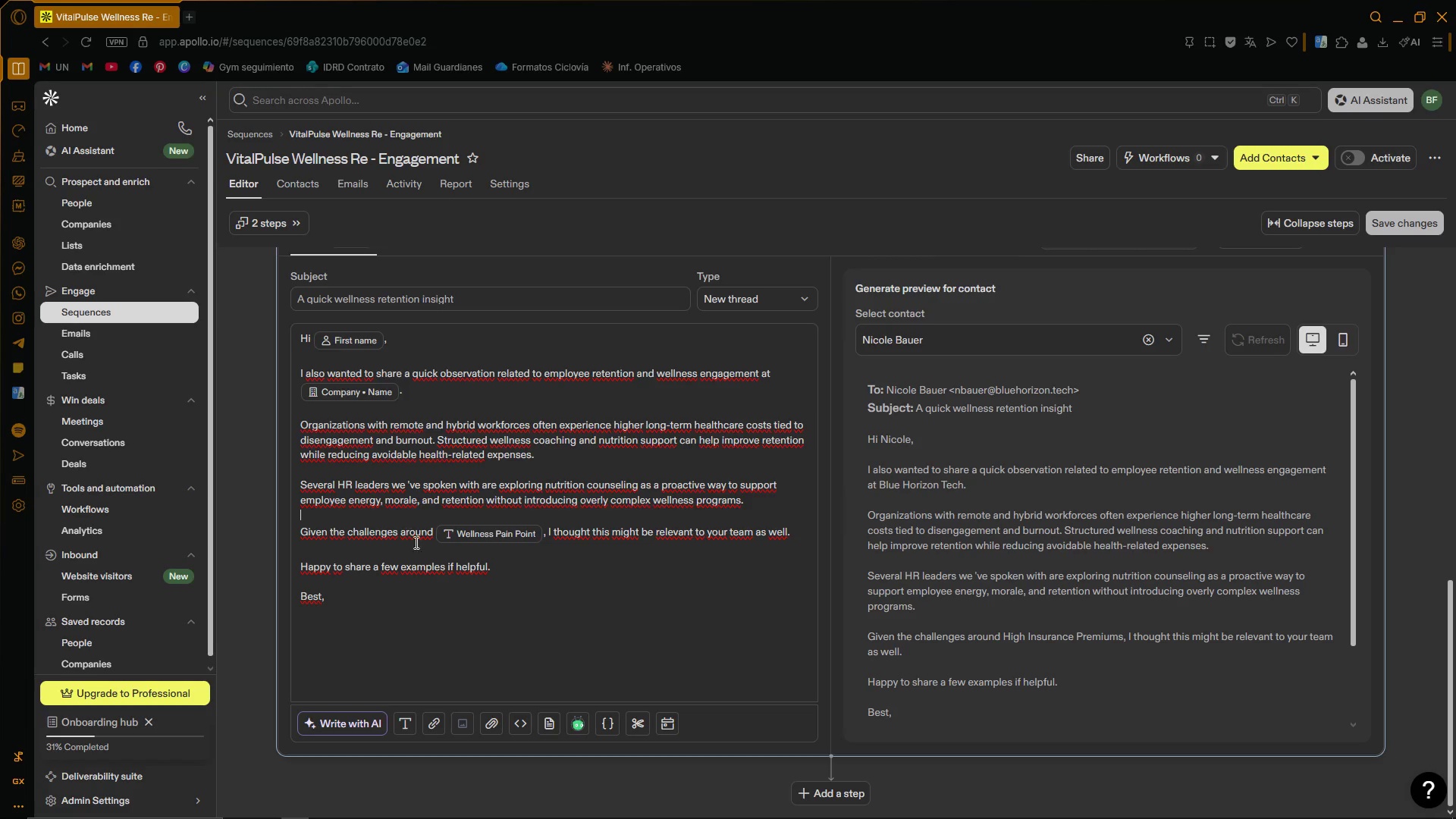 
left_click([500, 573])
 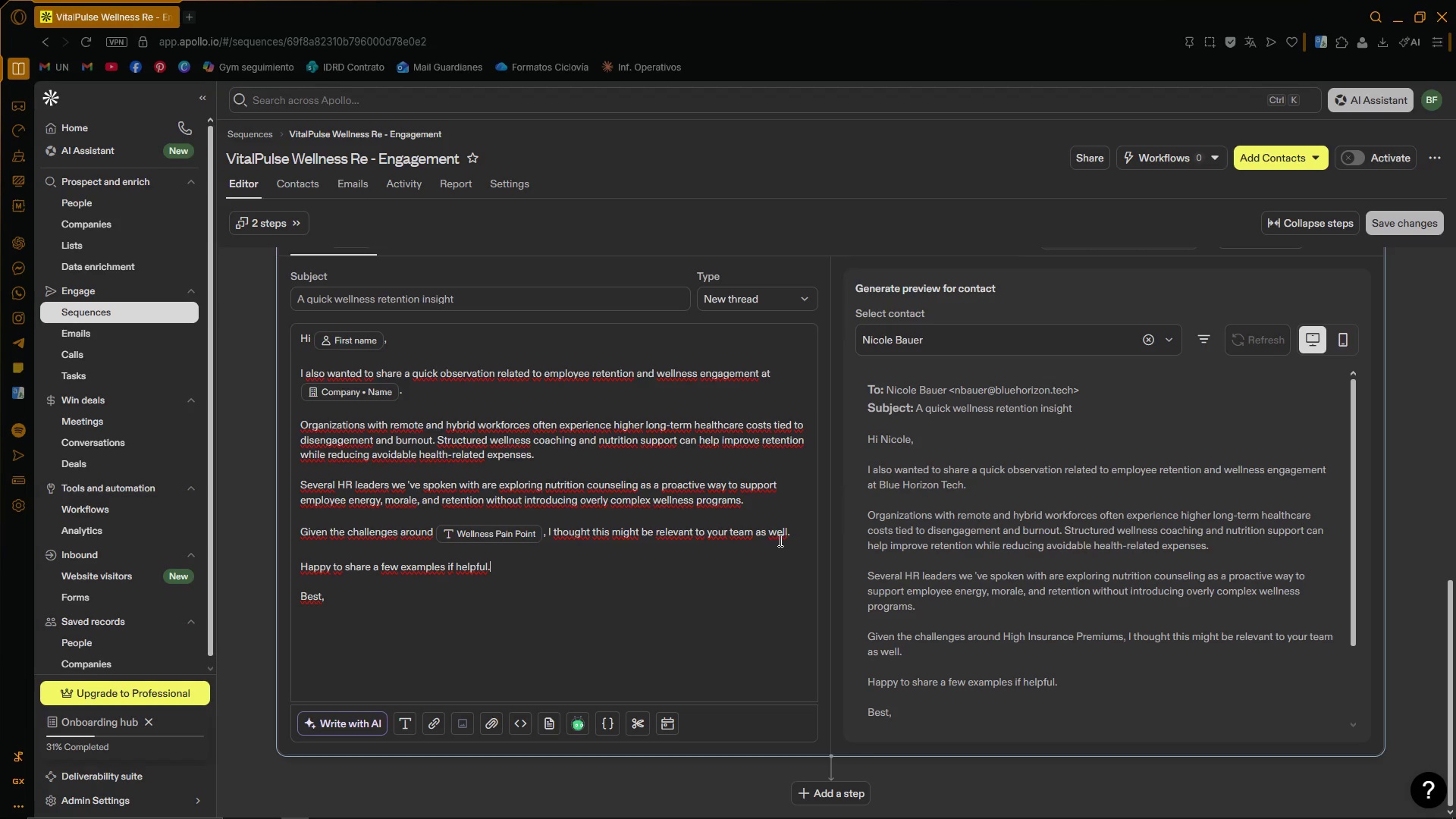 
wait(17.84)
 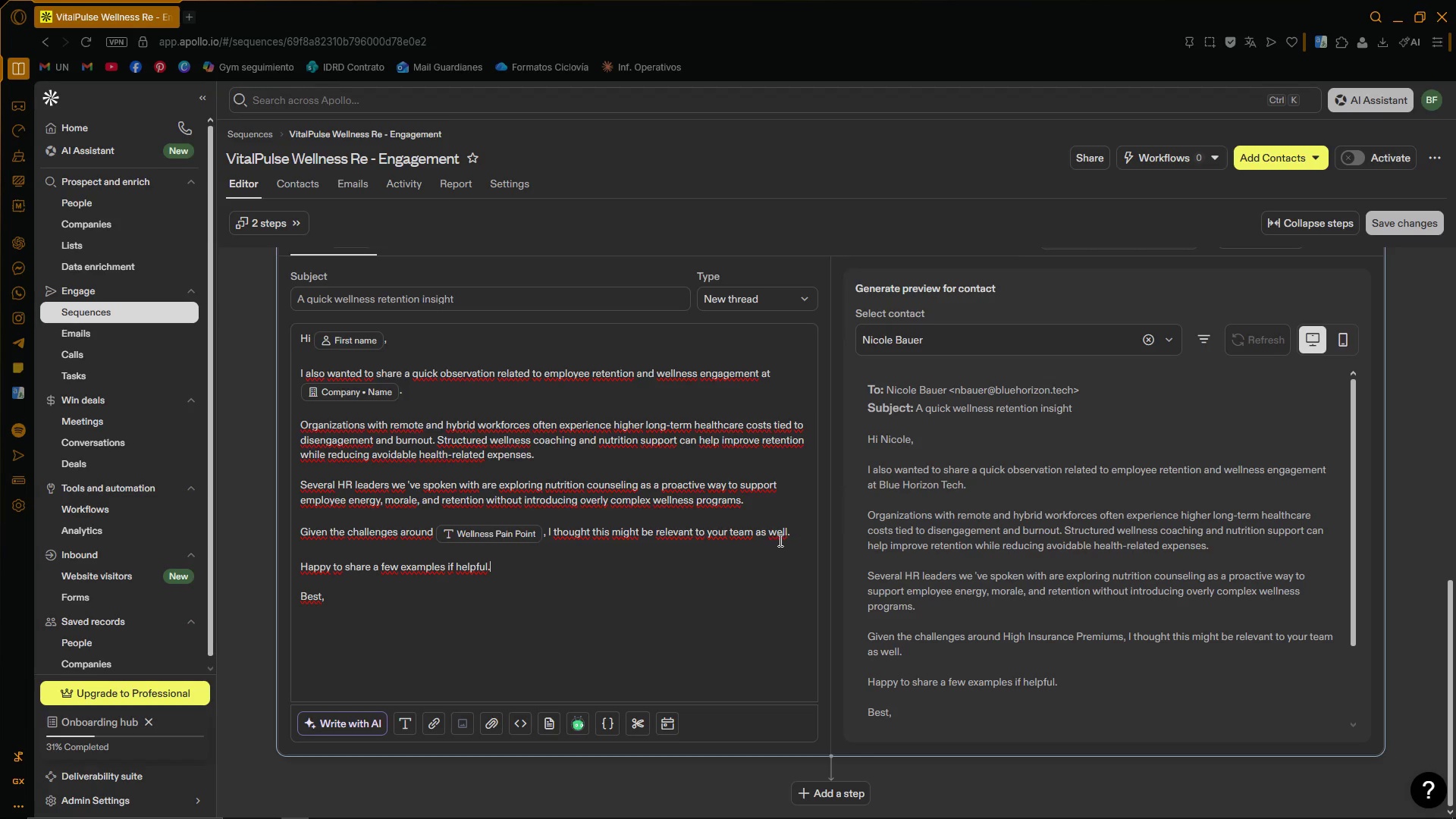 
left_click([502, 598])
 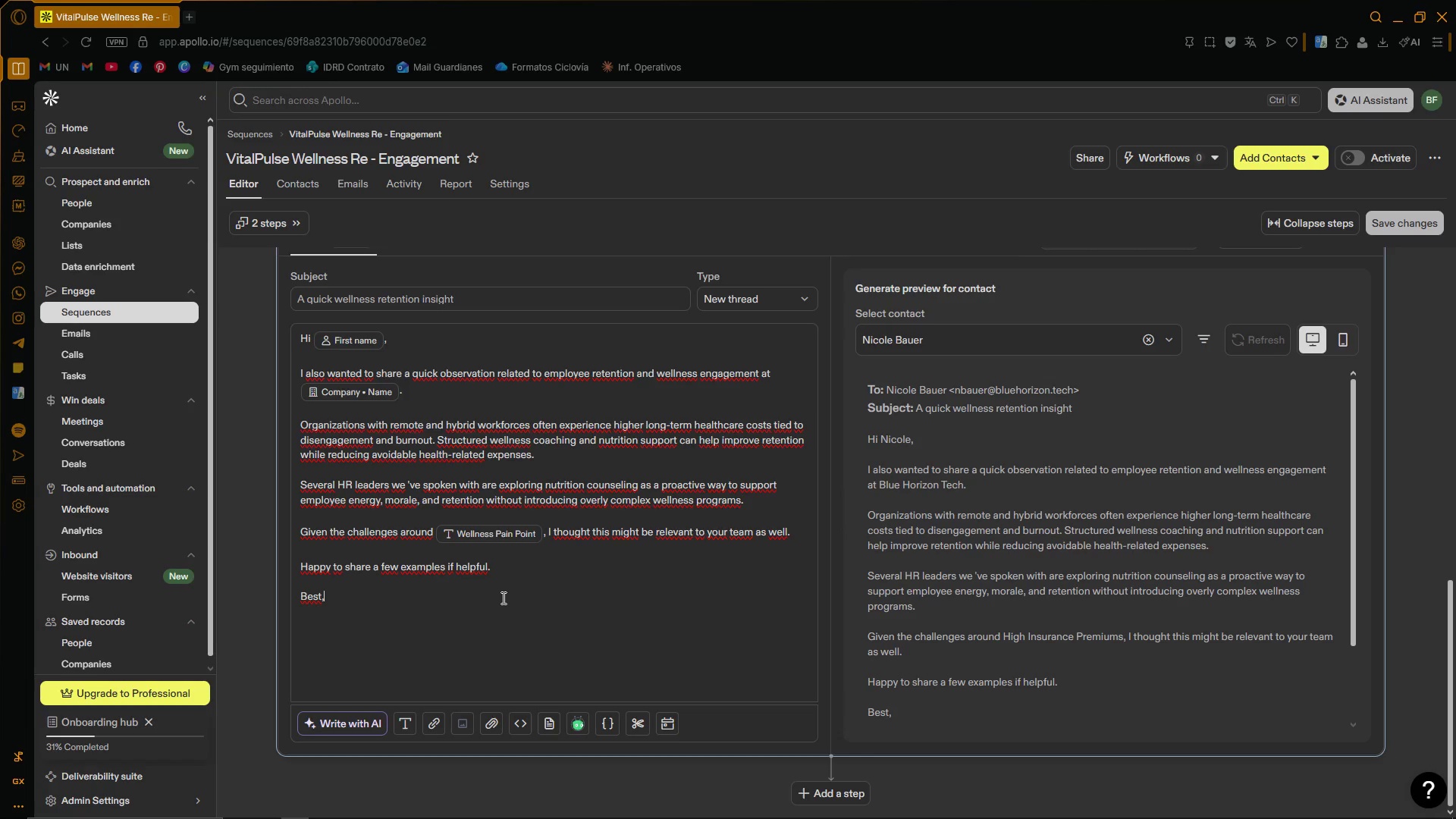 
scroll: coordinate [709, 593], scroll_direction: down, amount: 2.0
 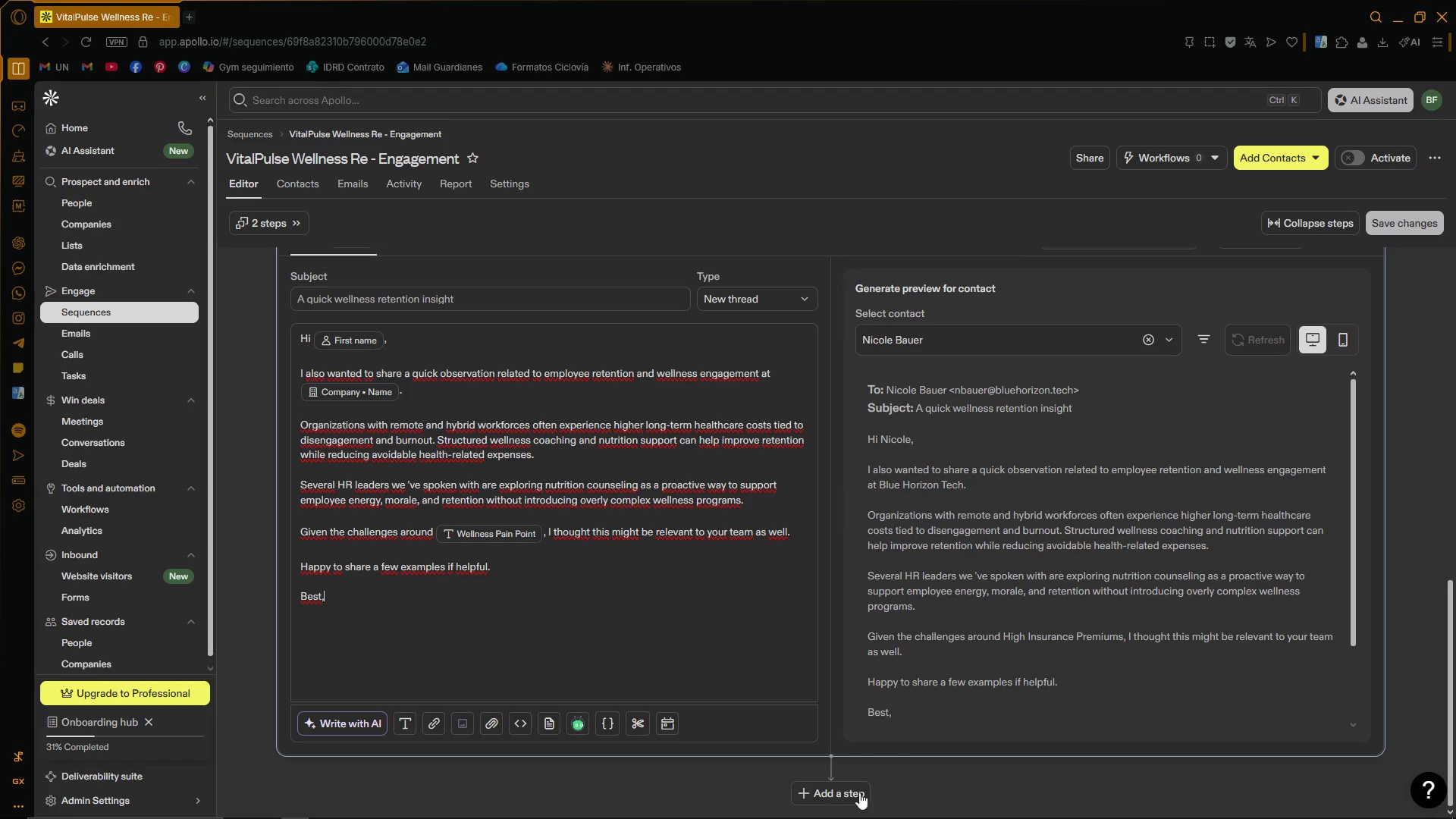 
left_click([855, 794])
 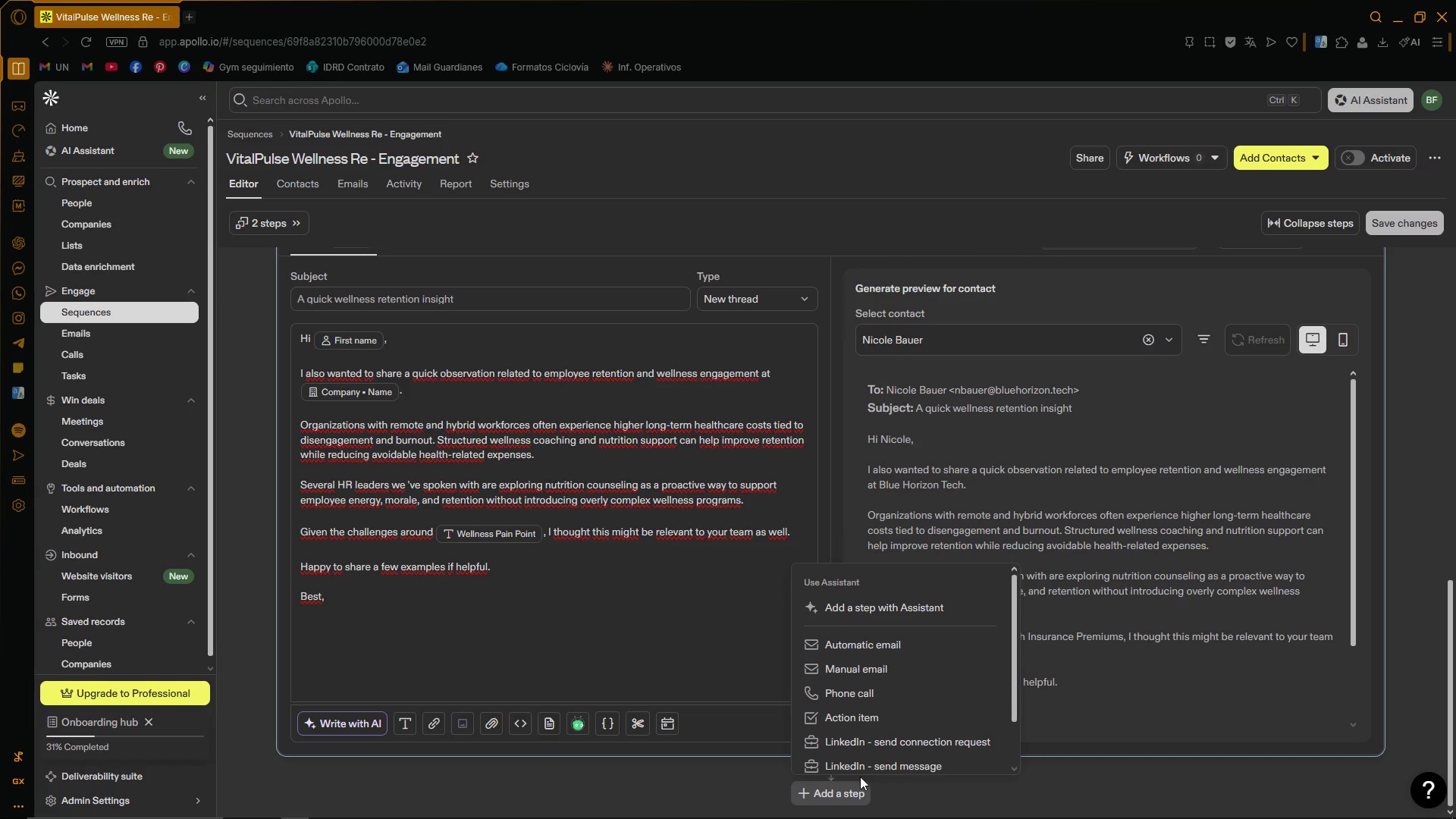 
scroll: coordinate [868, 663], scroll_direction: down, amount: 2.0
 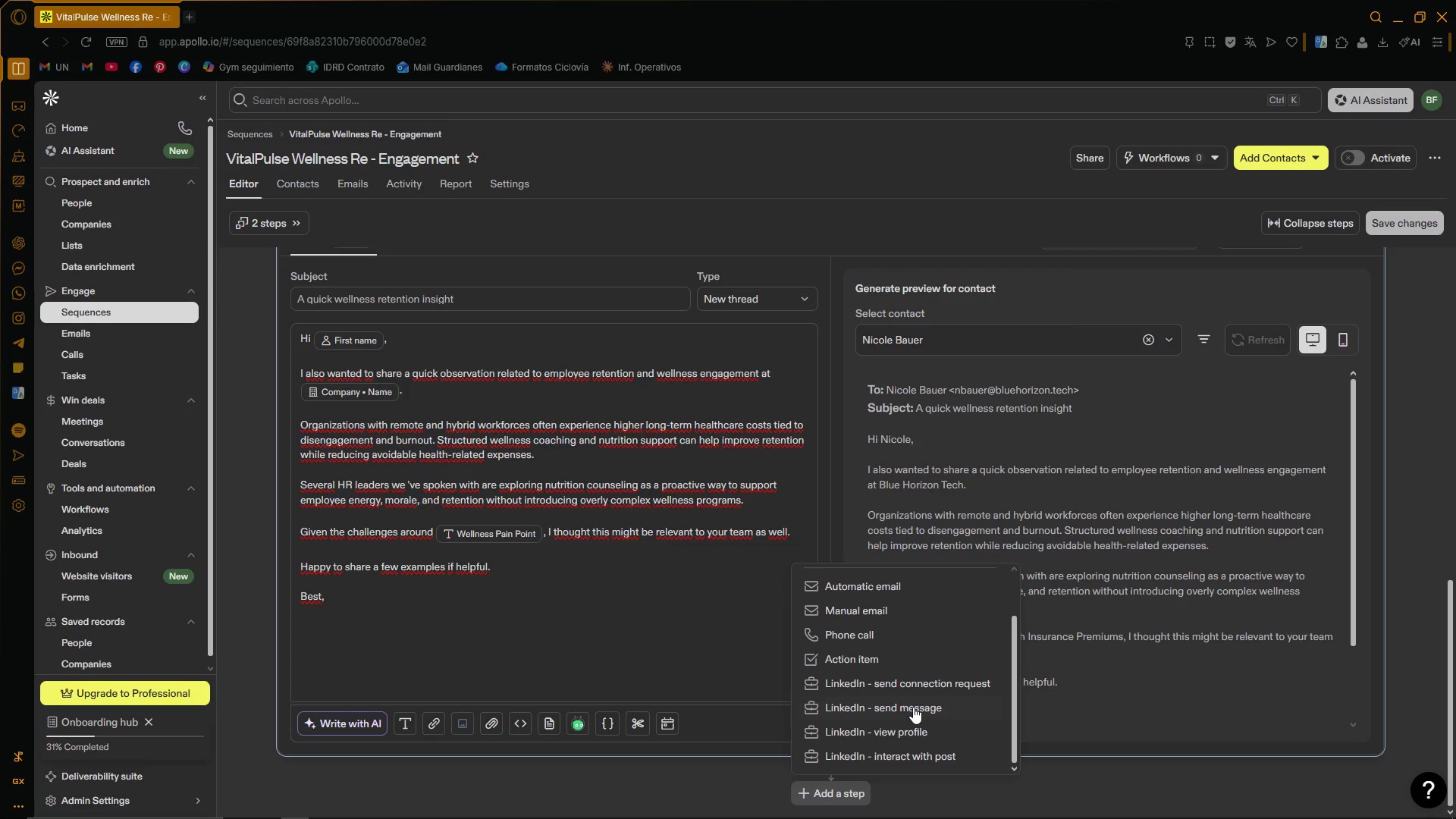 
wait(17.02)
 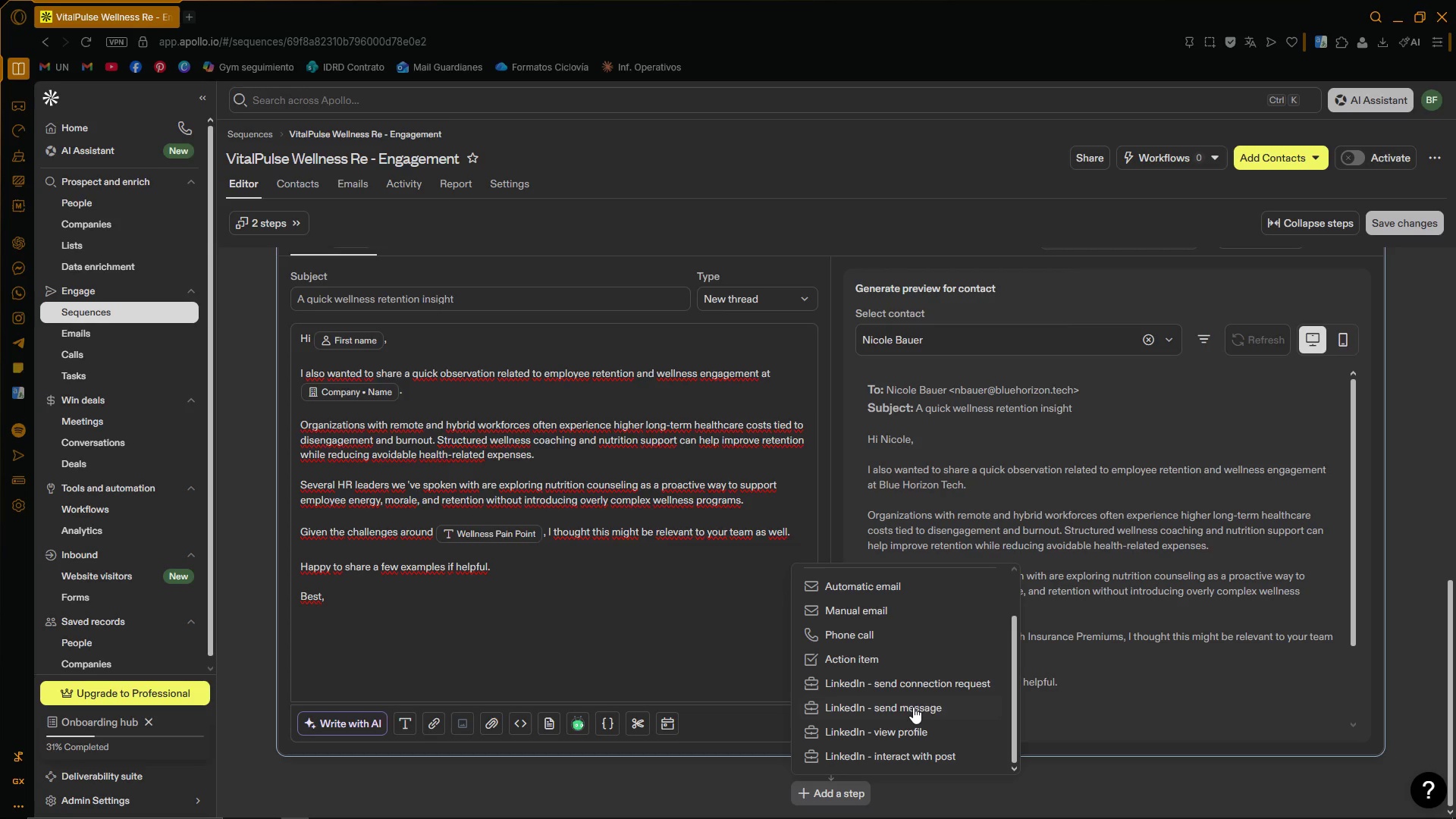 
left_click([927, 682])
 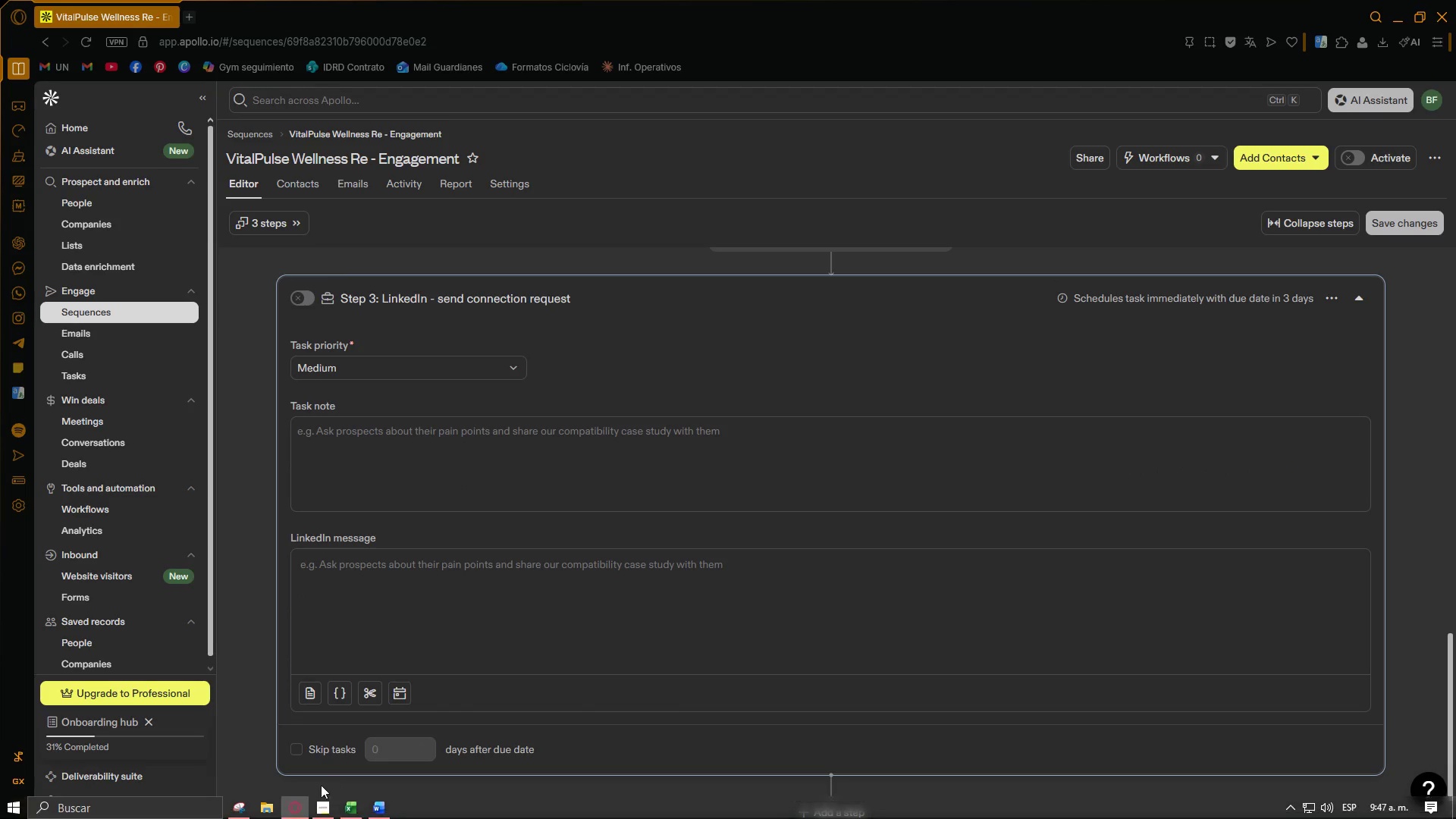 
left_click([320, 809])